 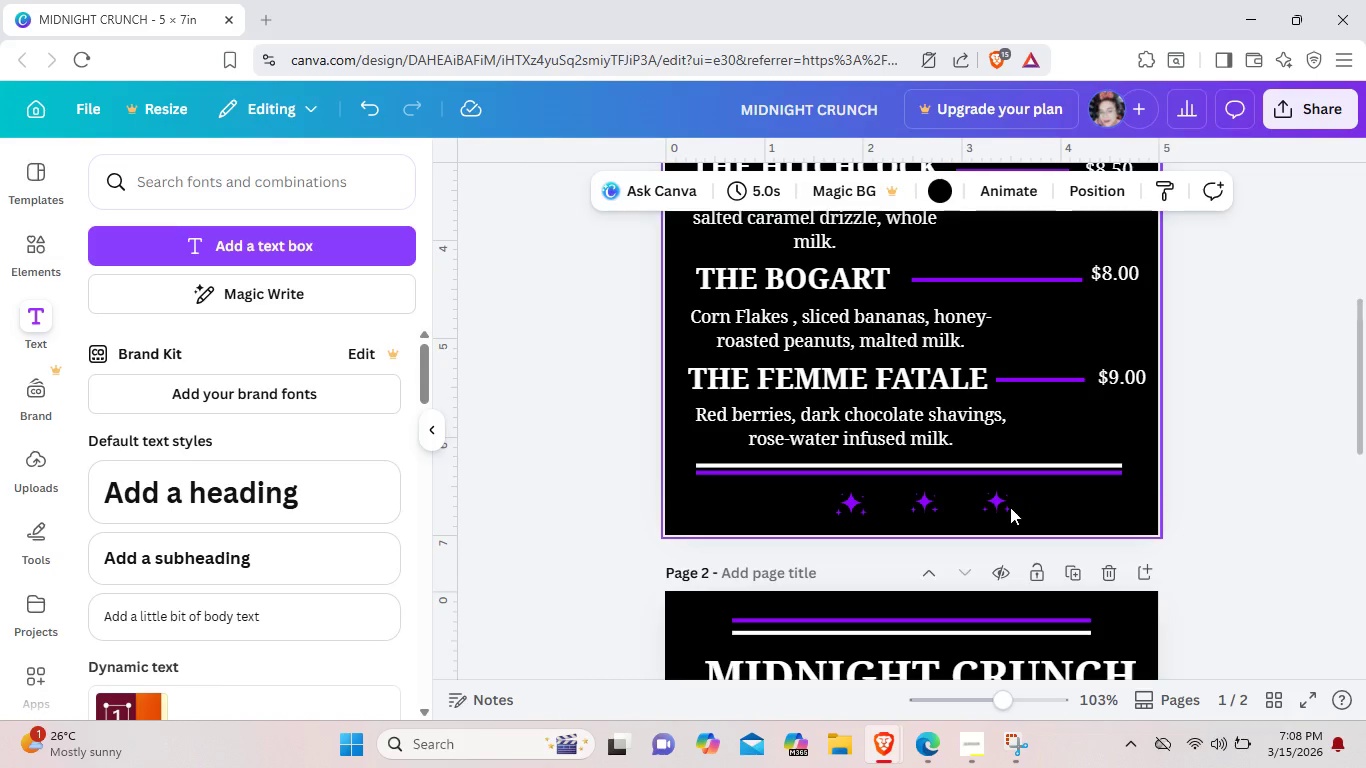 
key(Control+ControlLeft)
 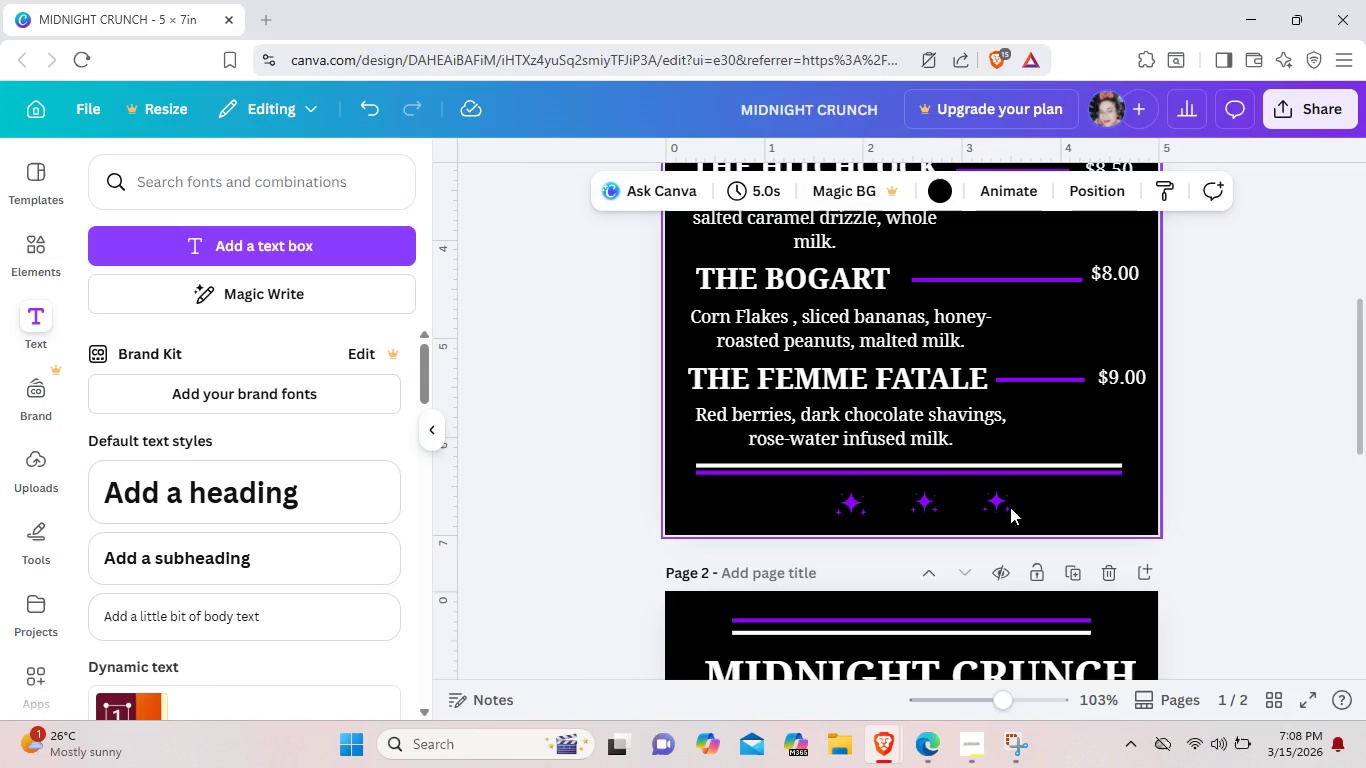 
key(Control+C)
 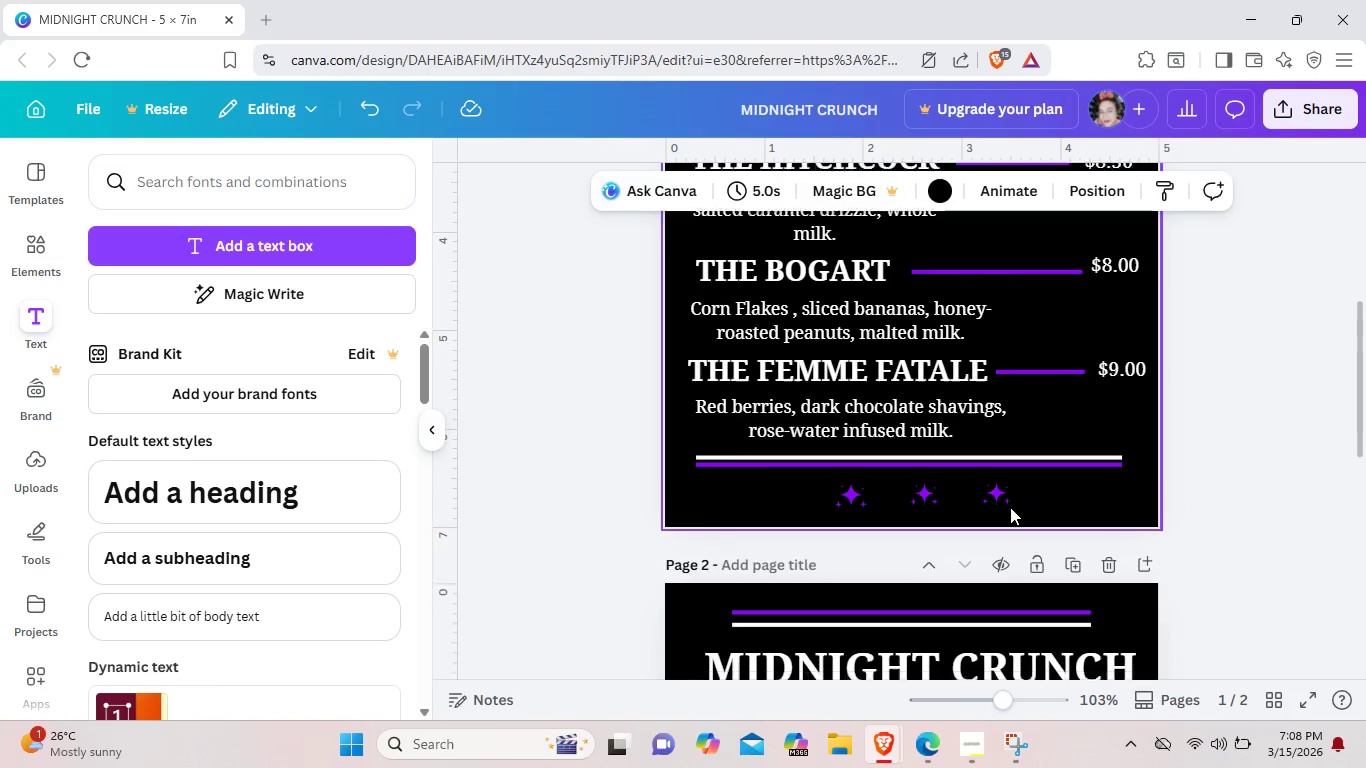 
scroll: coordinate [1010, 507], scroll_direction: down, amount: 8.0
 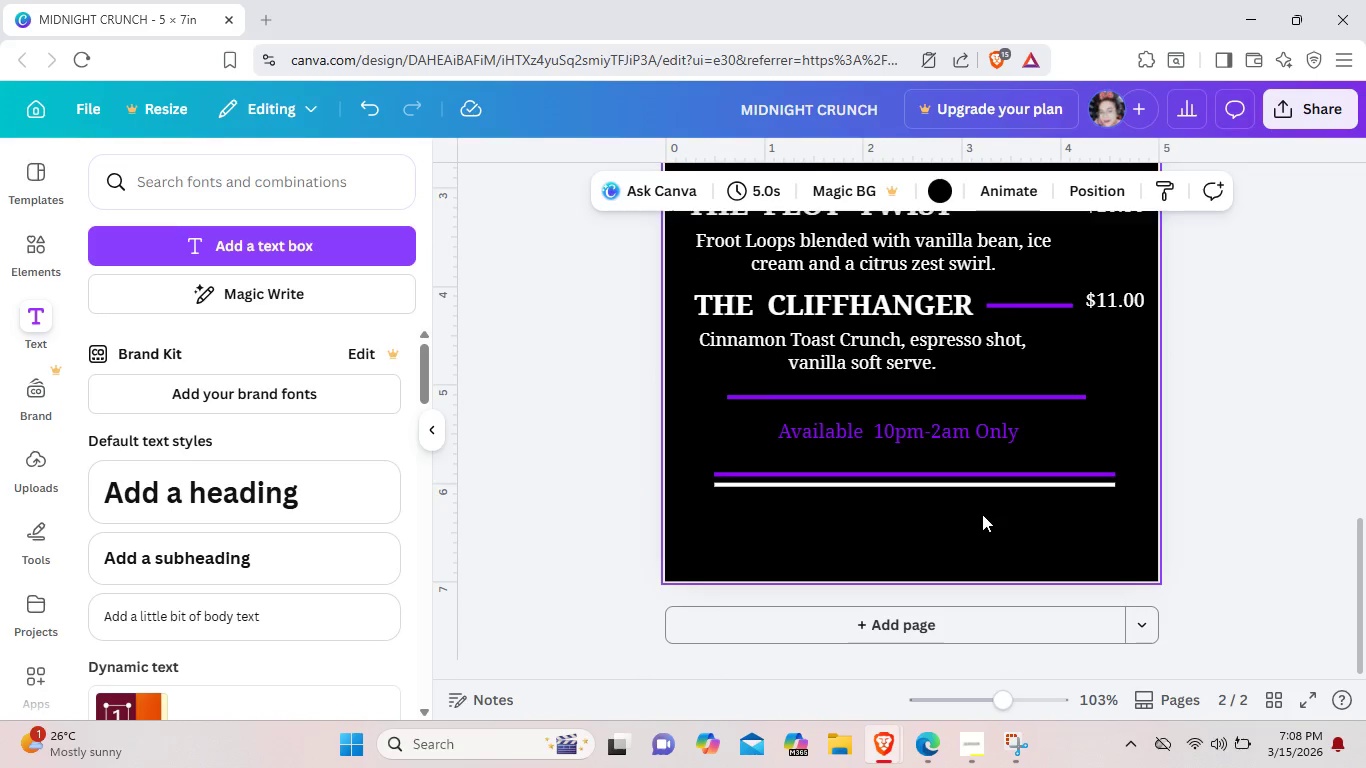 
key(Control+V)
 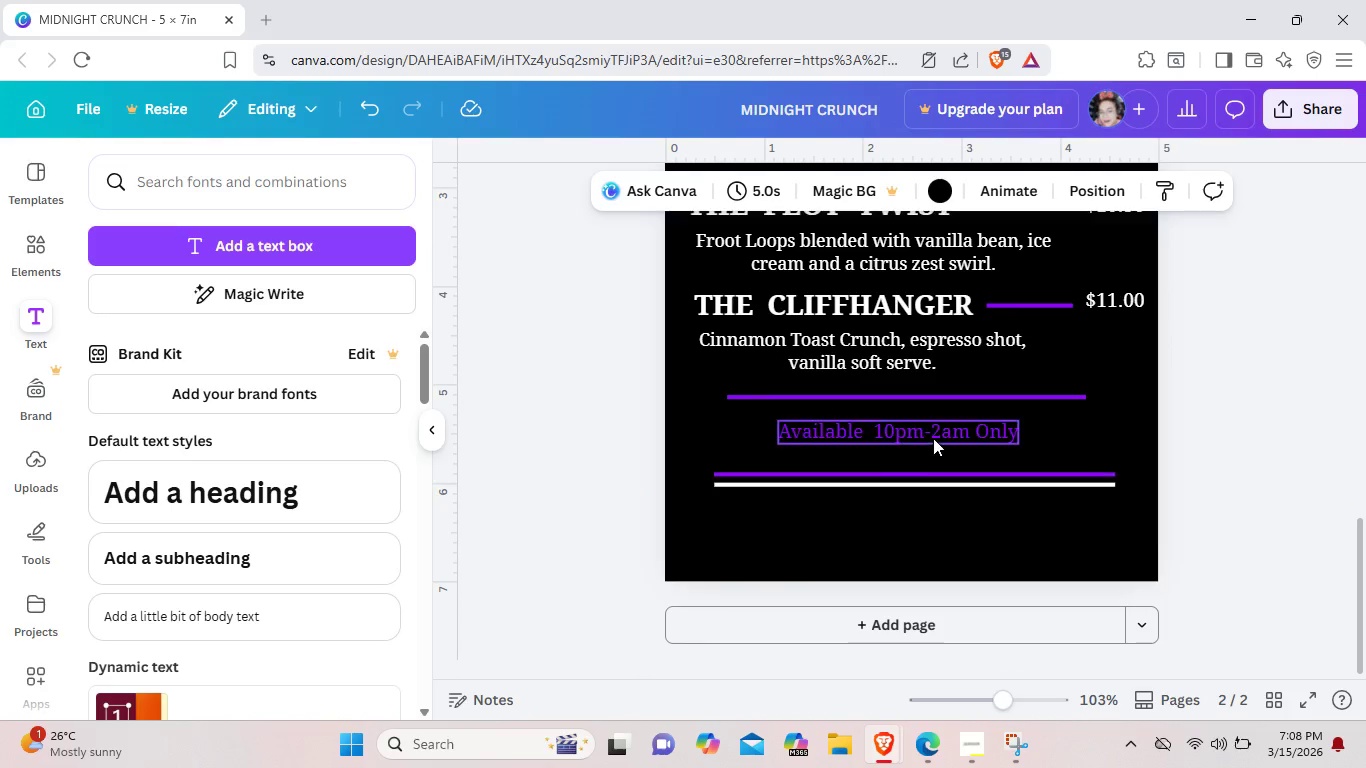 
scroll: coordinate [933, 438], scroll_direction: up, amount: 3.0
 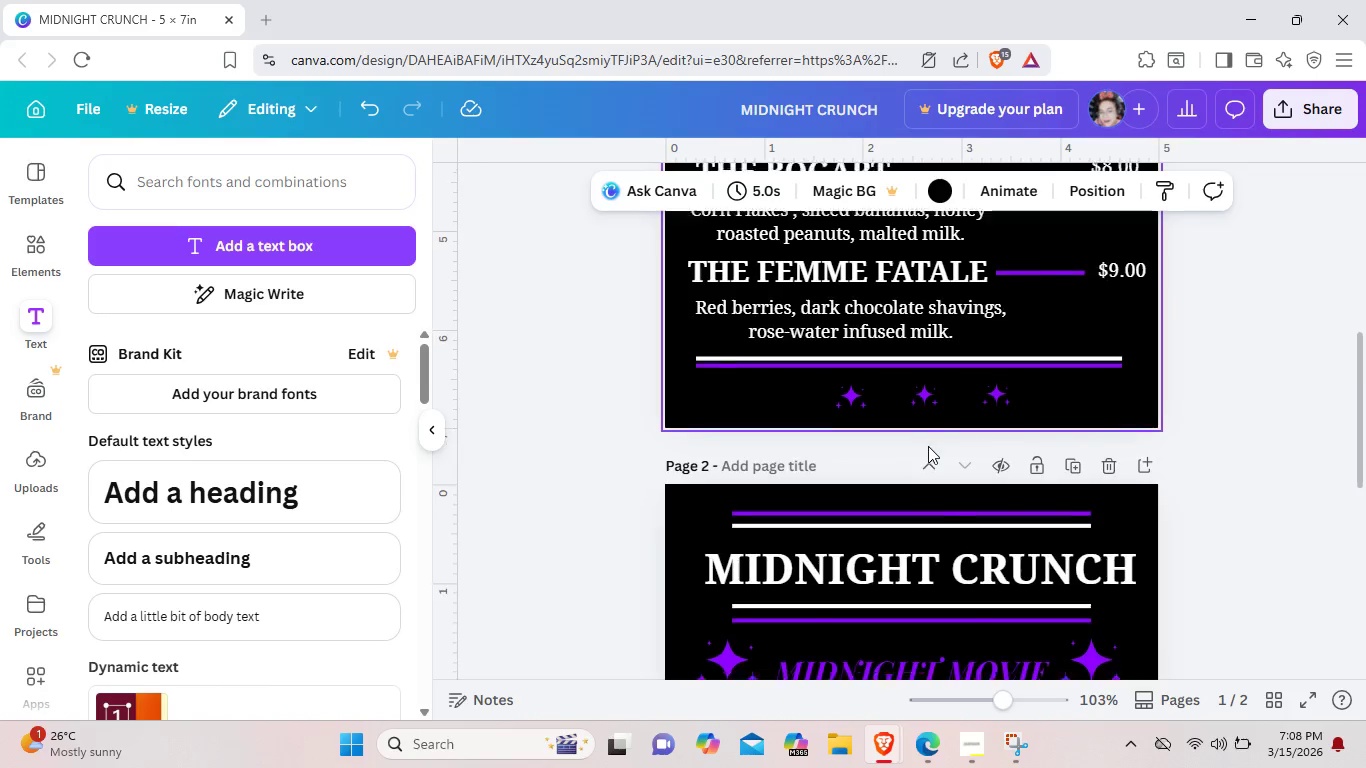 
scroll: coordinate [928, 446], scroll_direction: down, amount: 3.0
 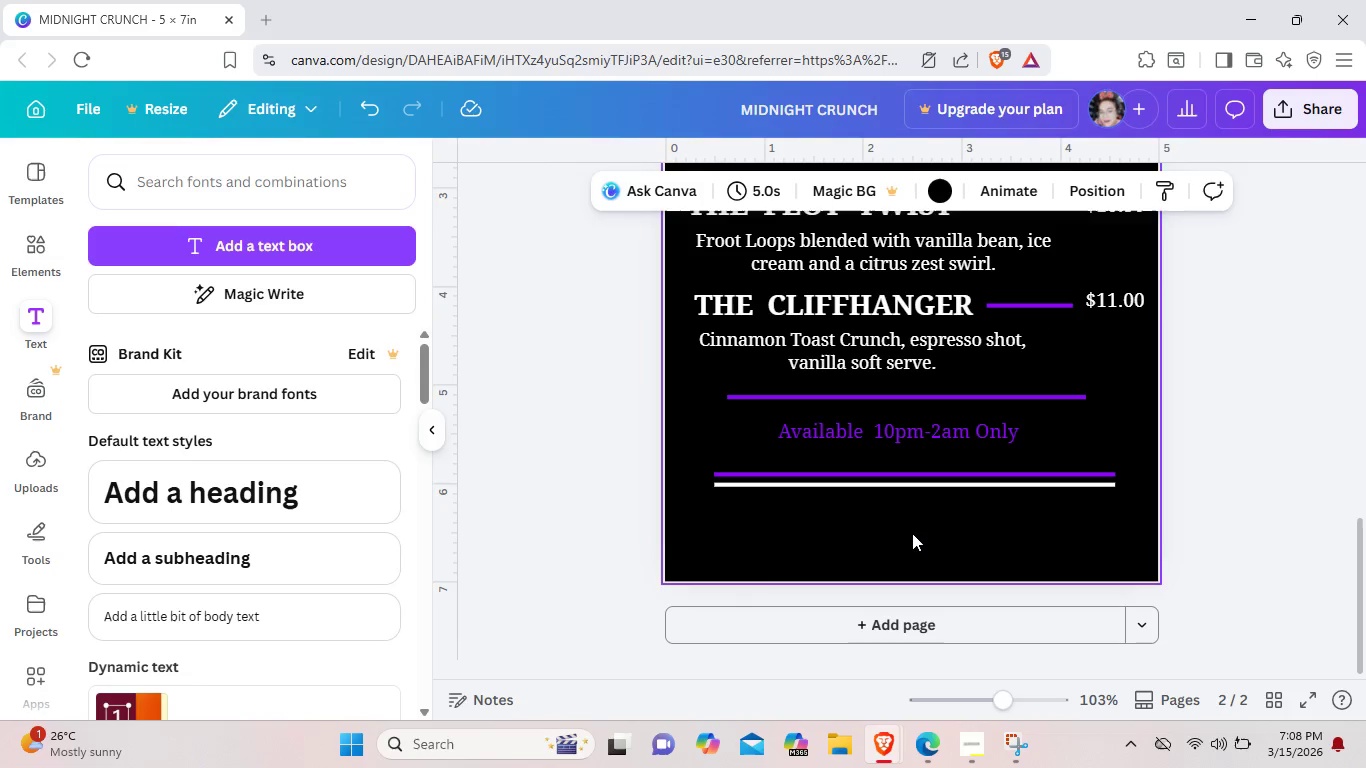 
scroll: coordinate [912, 533], scroll_direction: up, amount: 3.0
 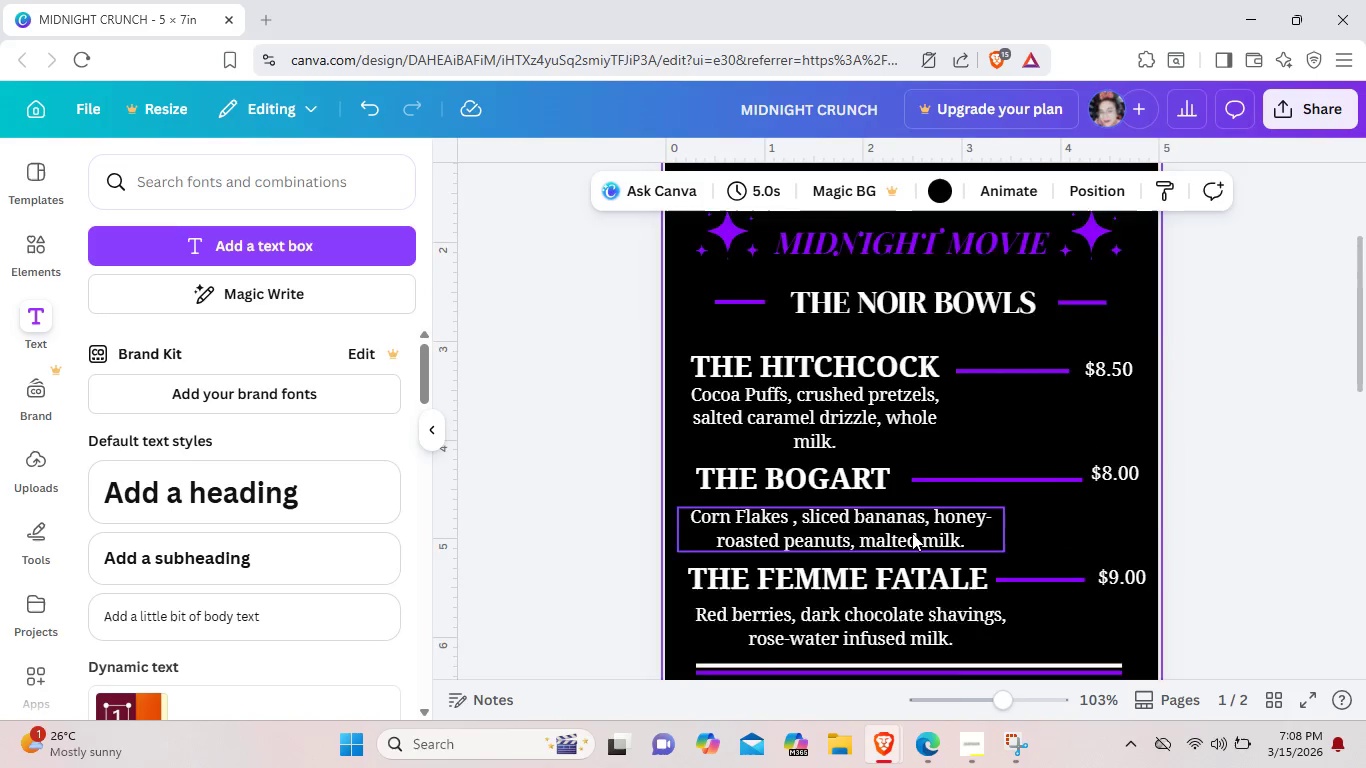 
scroll: coordinate [872, 642], scroll_direction: down, amount: 7.0
 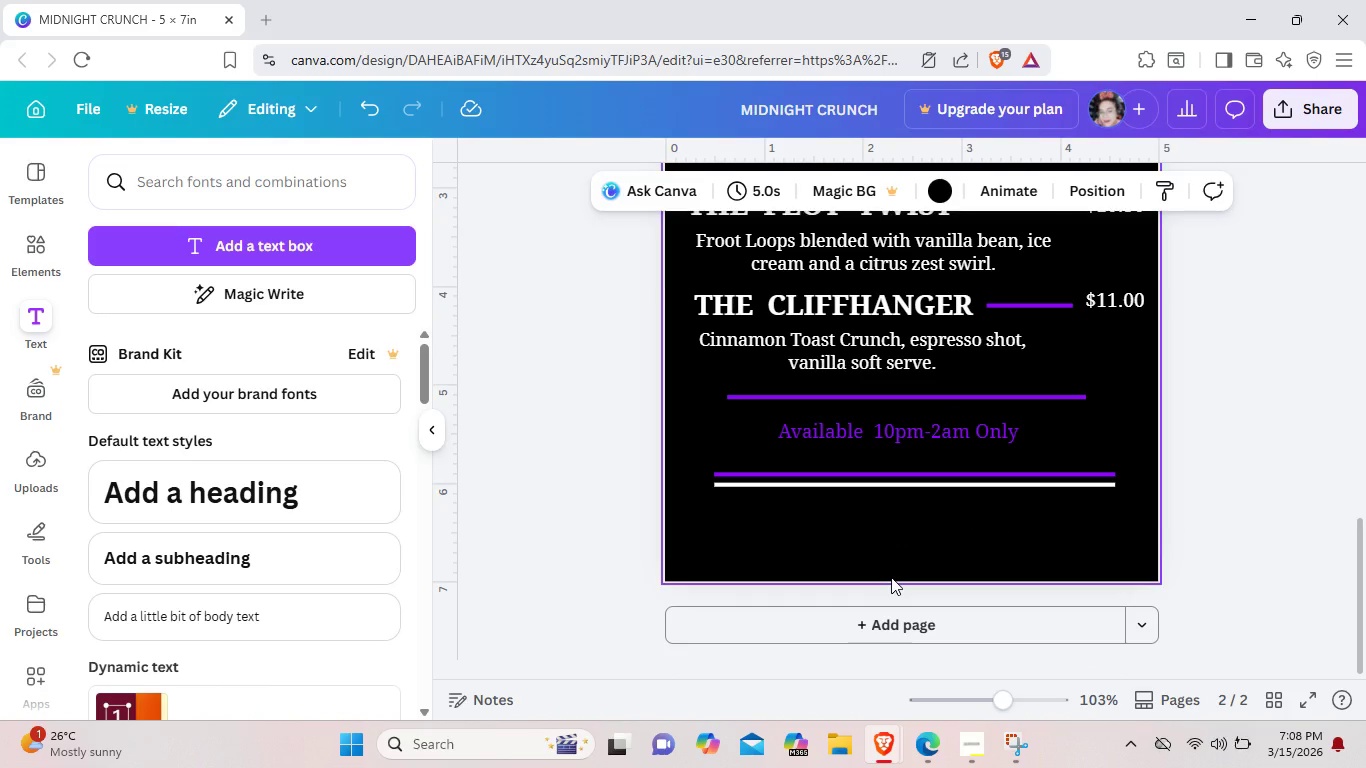 
key(Control+V)
 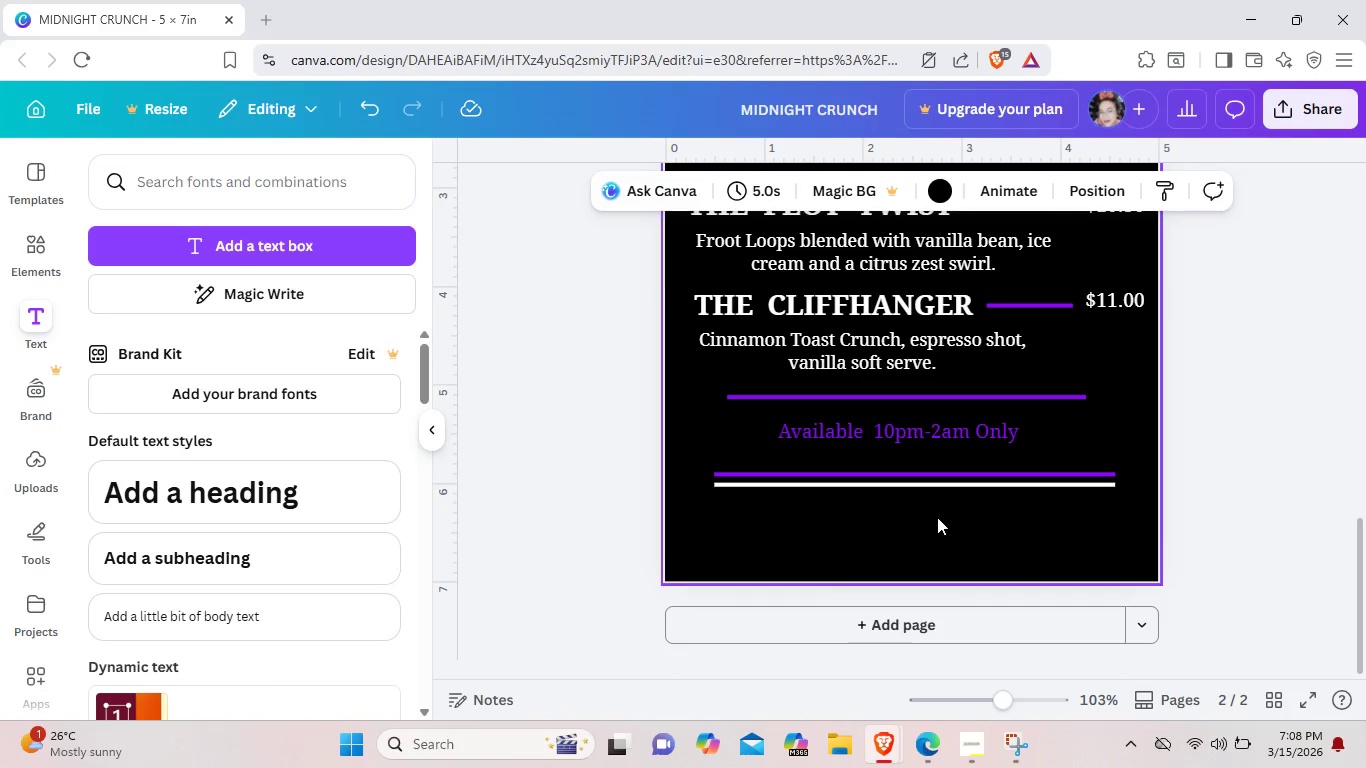 
hold_key(key=ControlLeft, duration=0.73)
scroll: coordinate [935, 524], scroll_direction: up, amount: 5.0
 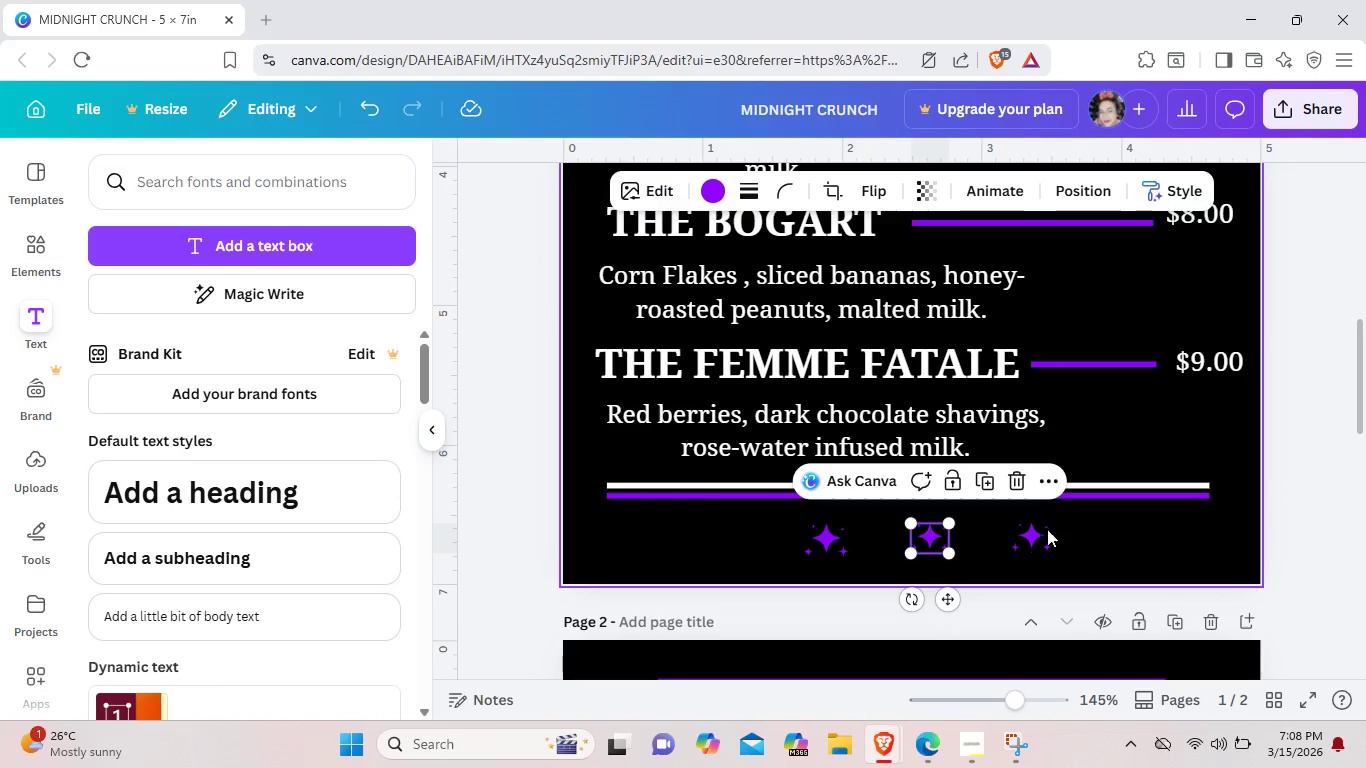 
left_click([1125, 558])
 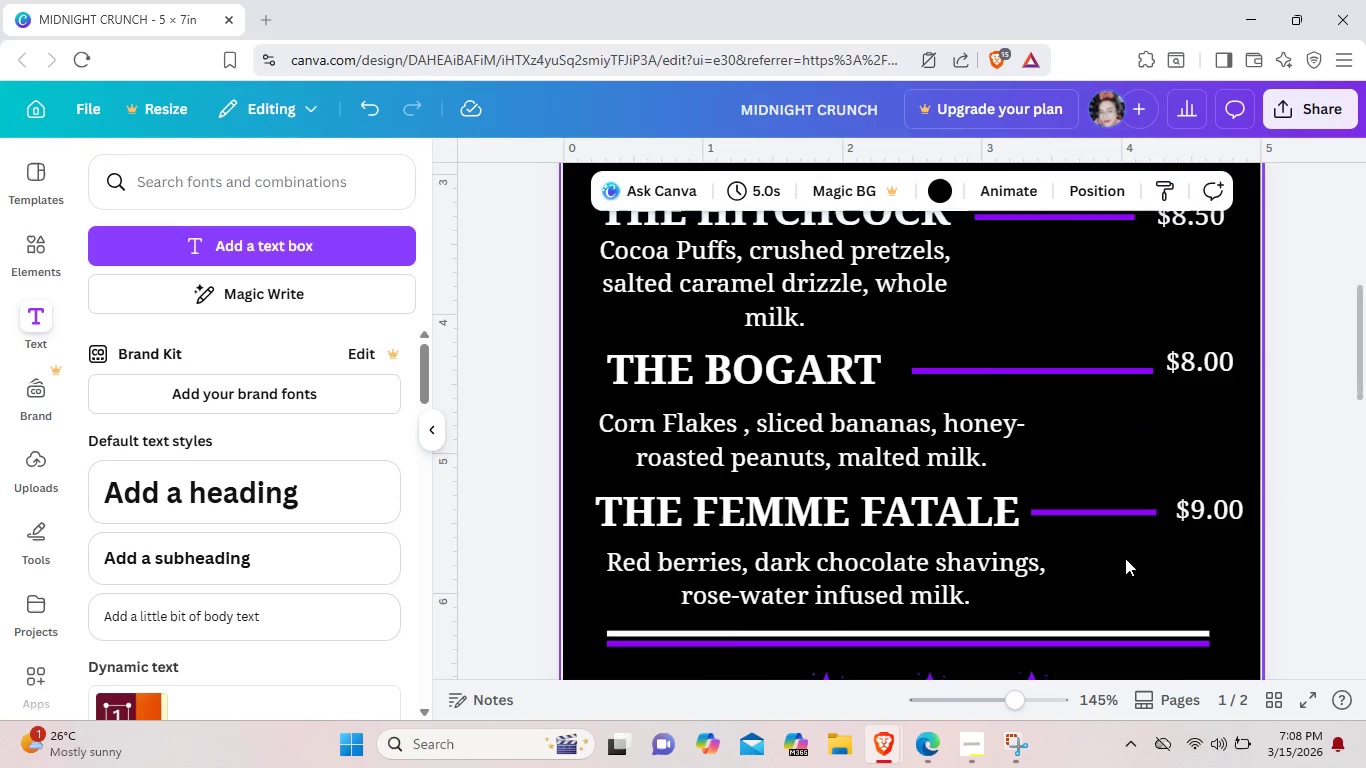 
scroll: coordinate [1125, 558], scroll_direction: up, amount: 3.0
 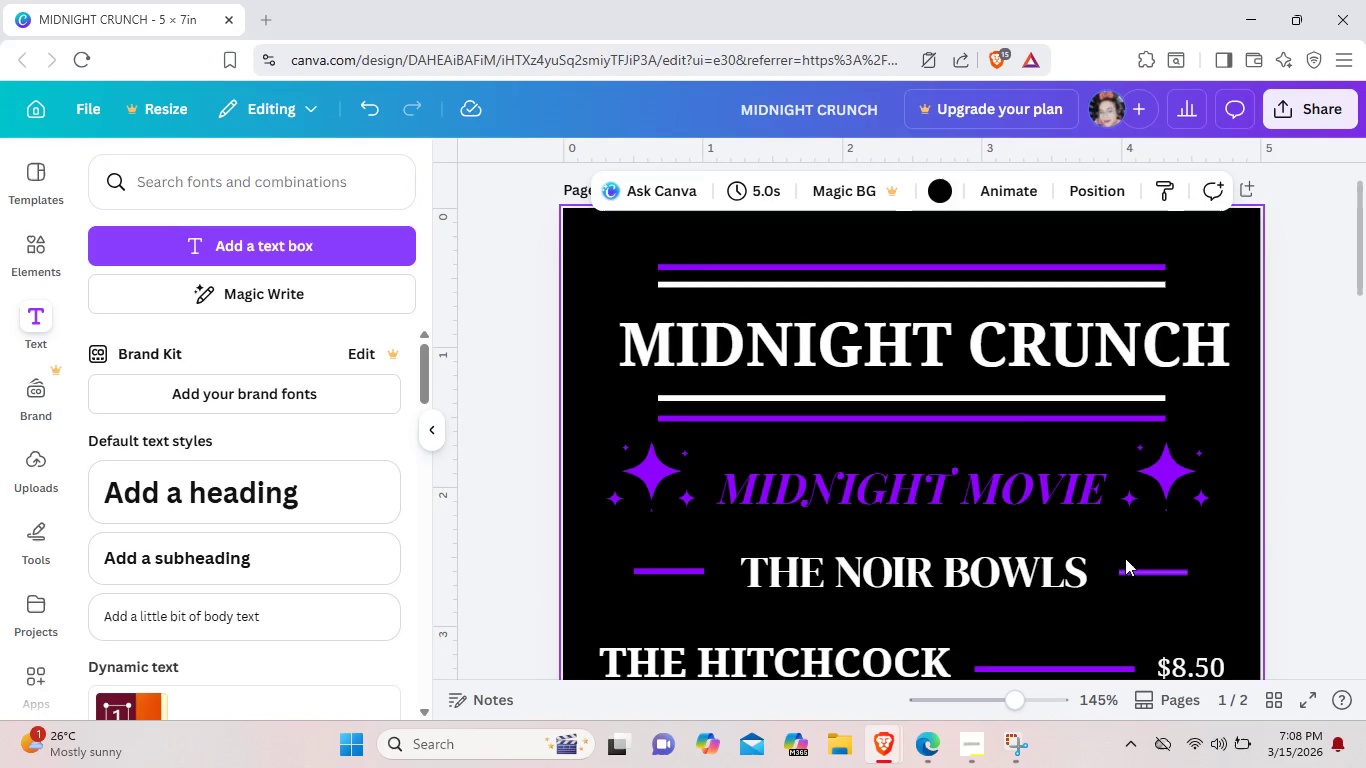 
scroll: coordinate [1103, 565], scroll_direction: down, amount: 12.0
 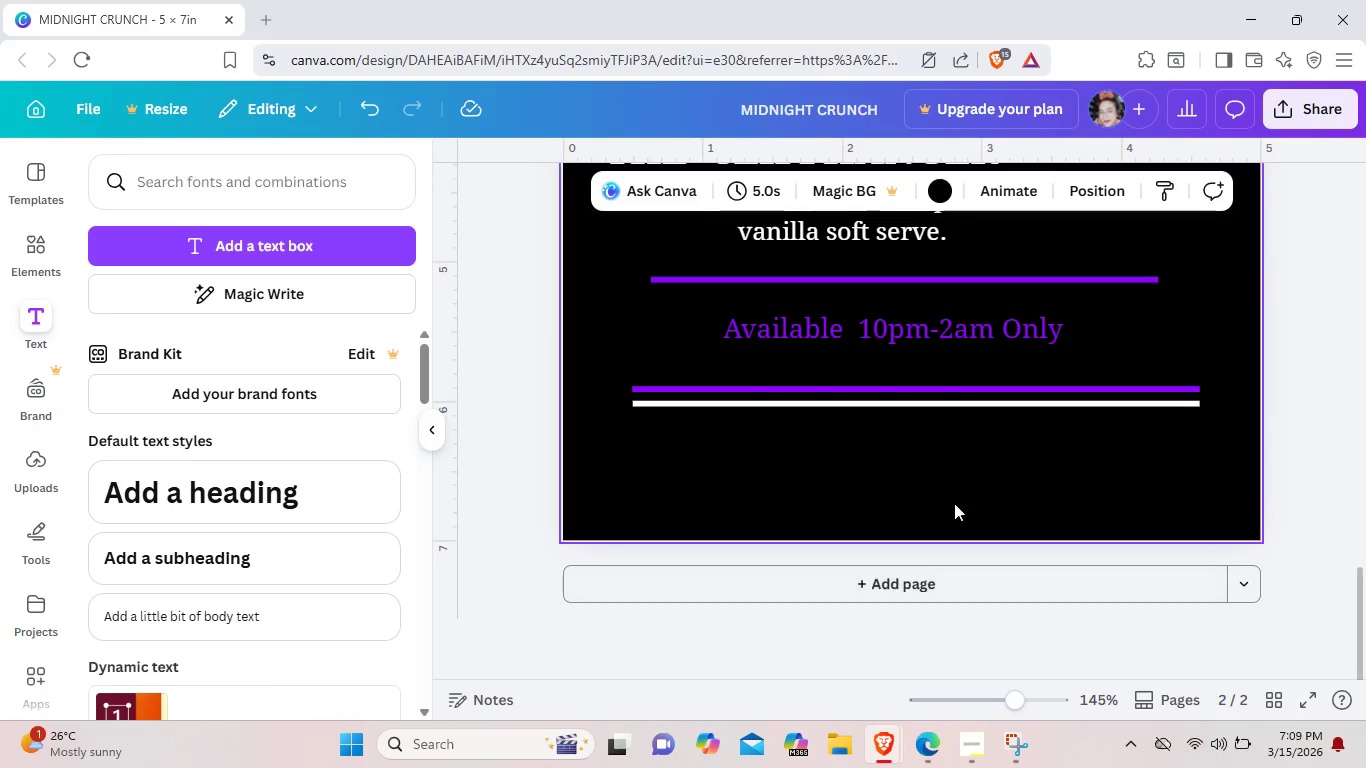 
right_click([889, 467])
 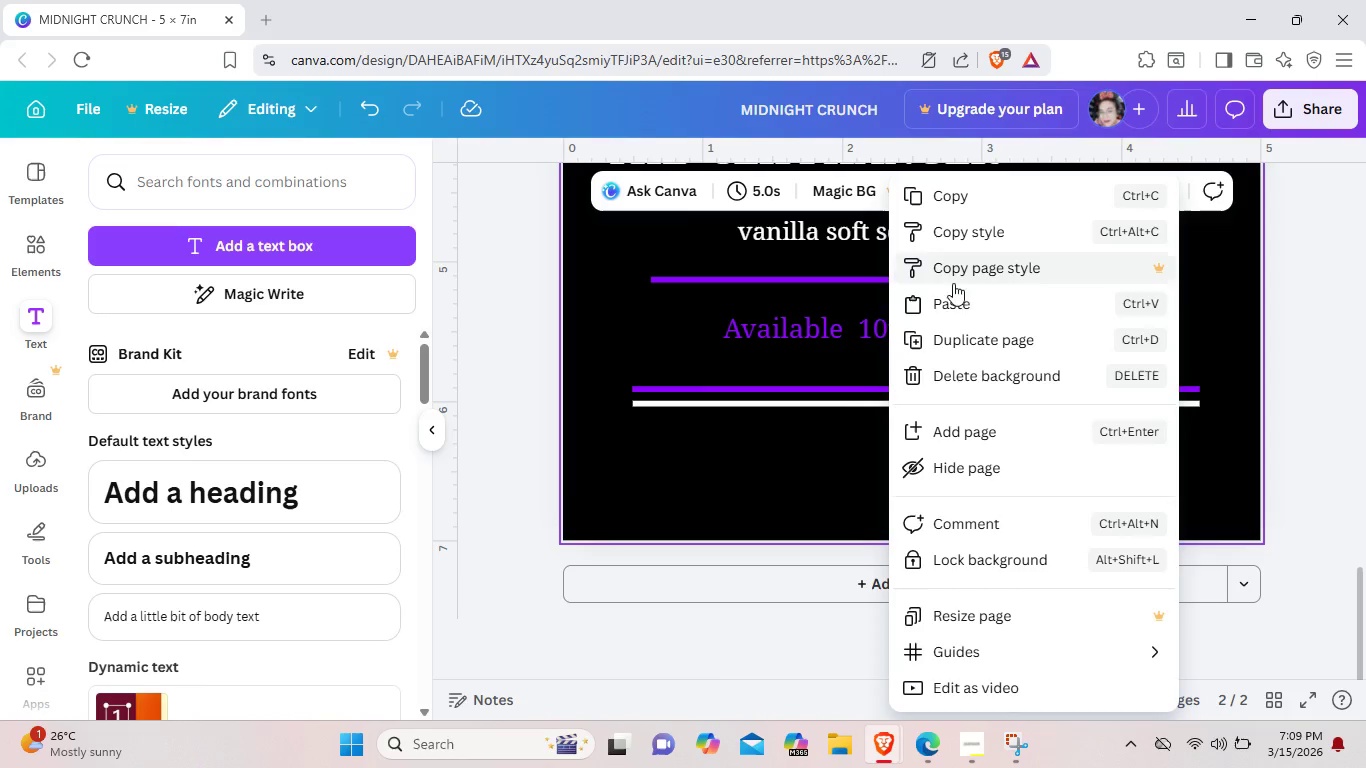 
left_click([950, 298])
 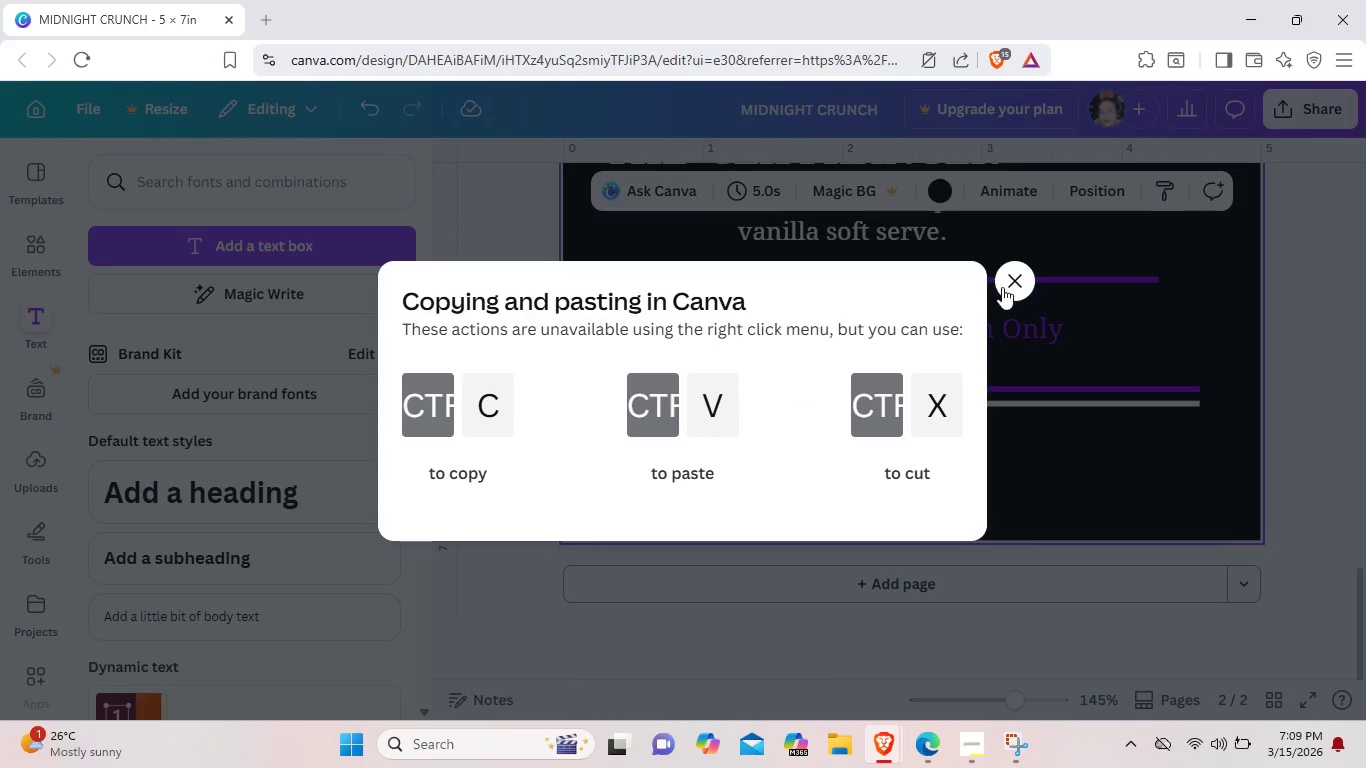 
left_click([1006, 285])
 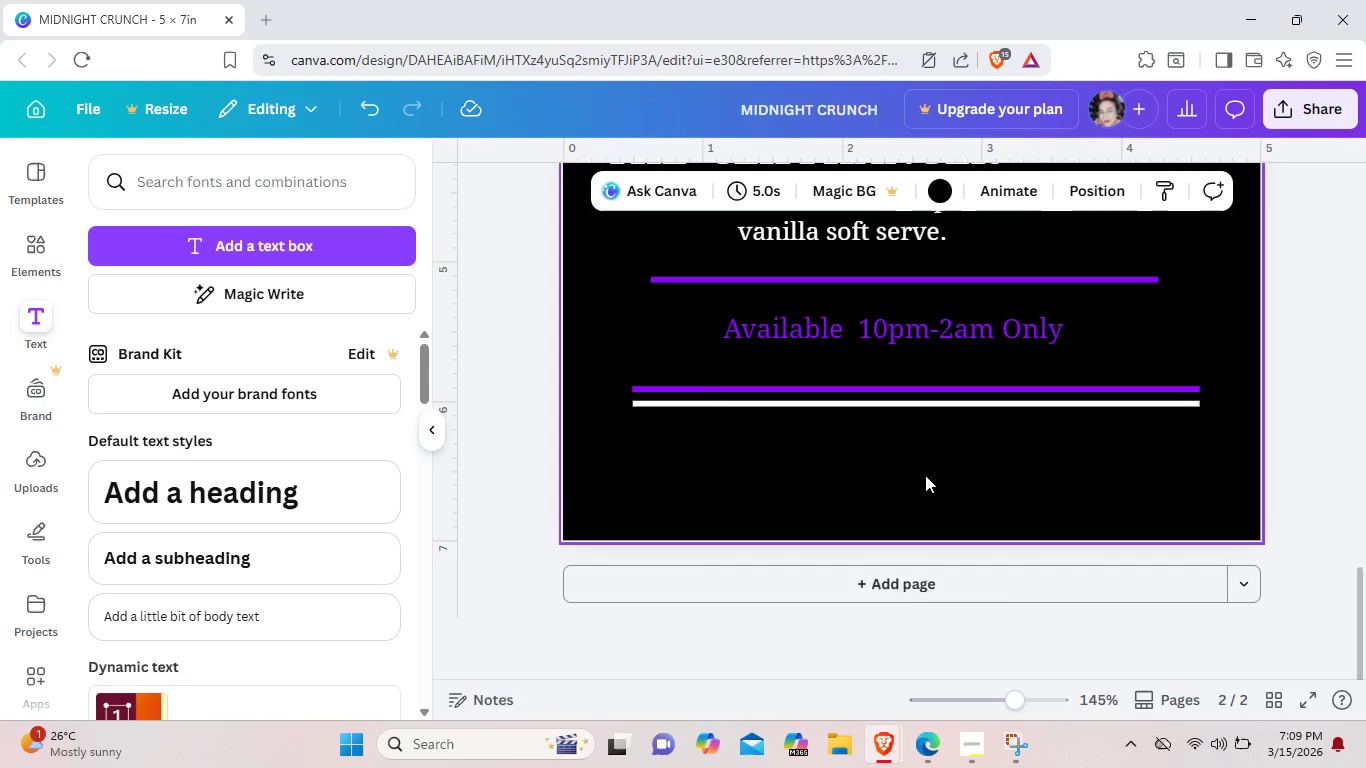 
double_click([925, 475])
 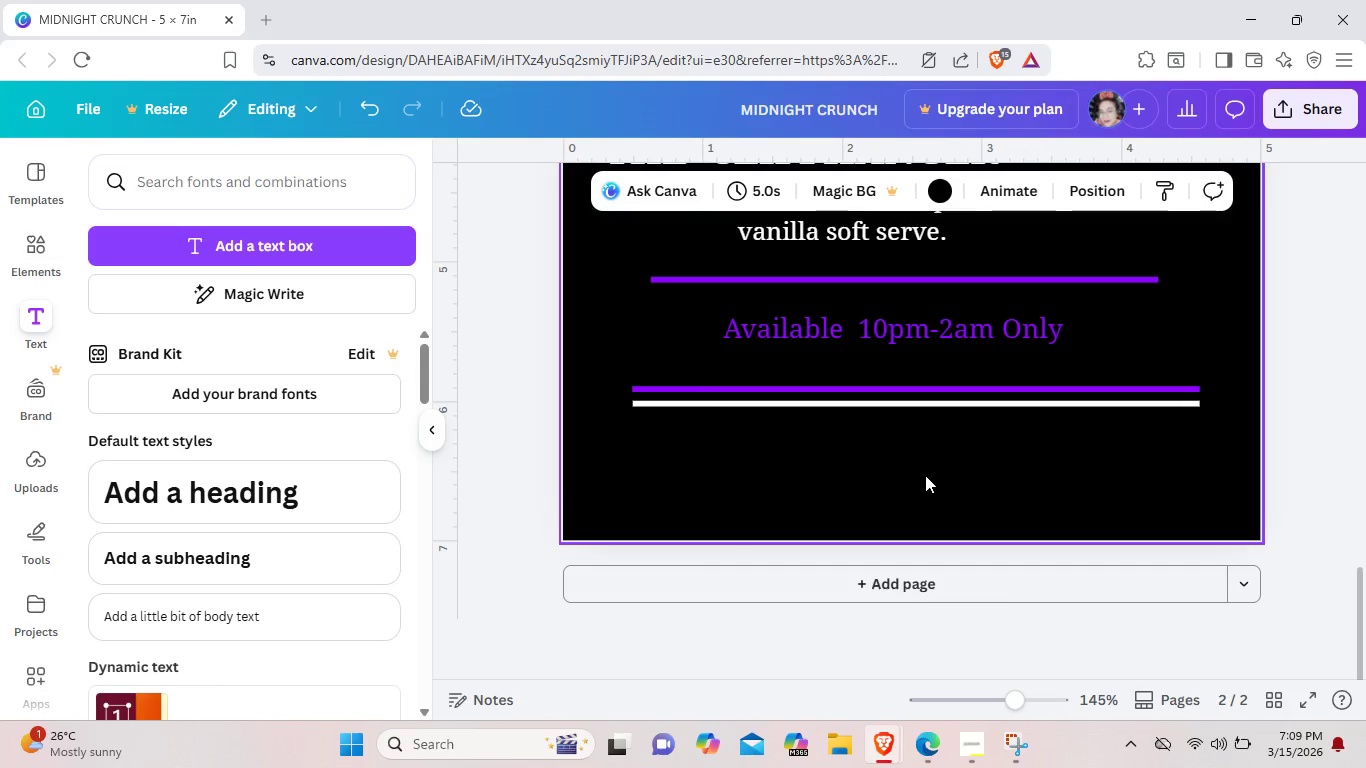 
key(Control+V)
 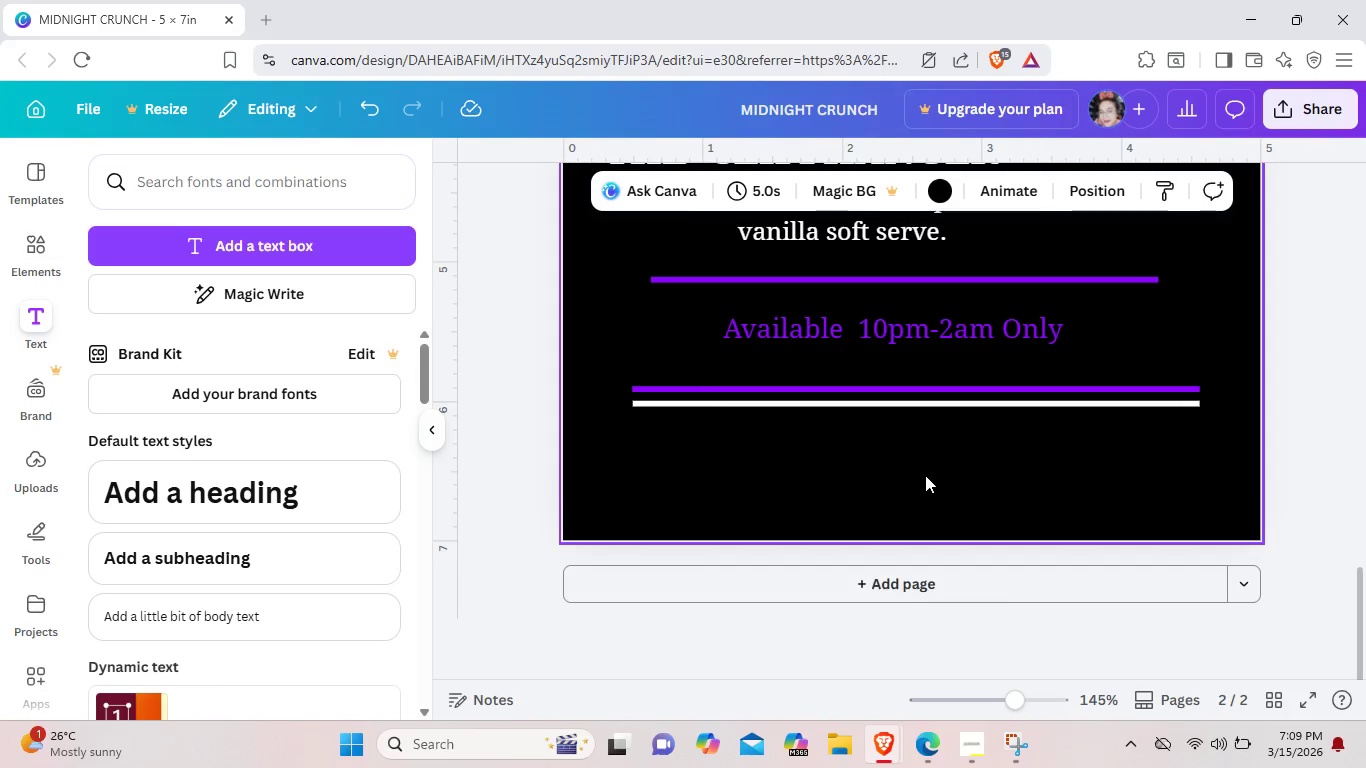 
left_click([925, 475])
 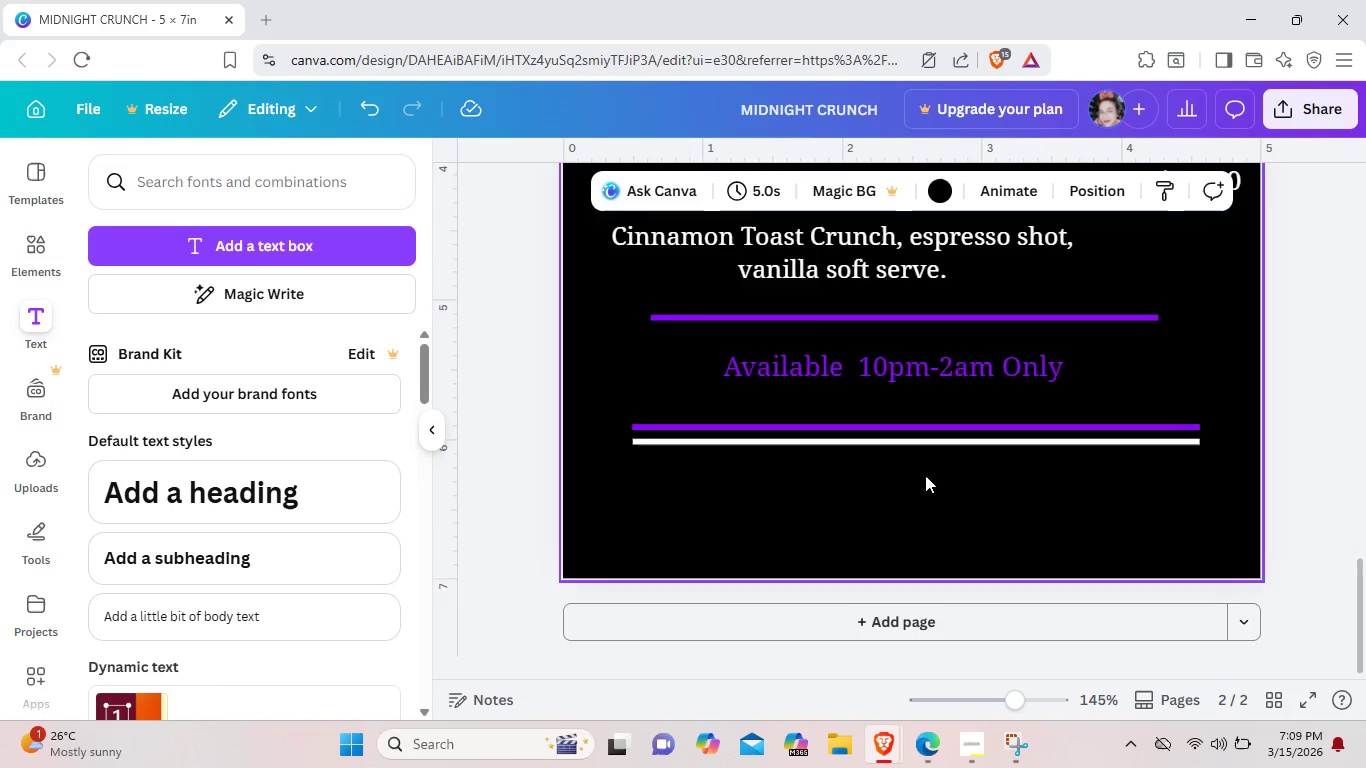 
scroll: coordinate [925, 488], scroll_direction: up, amount: 5.0
 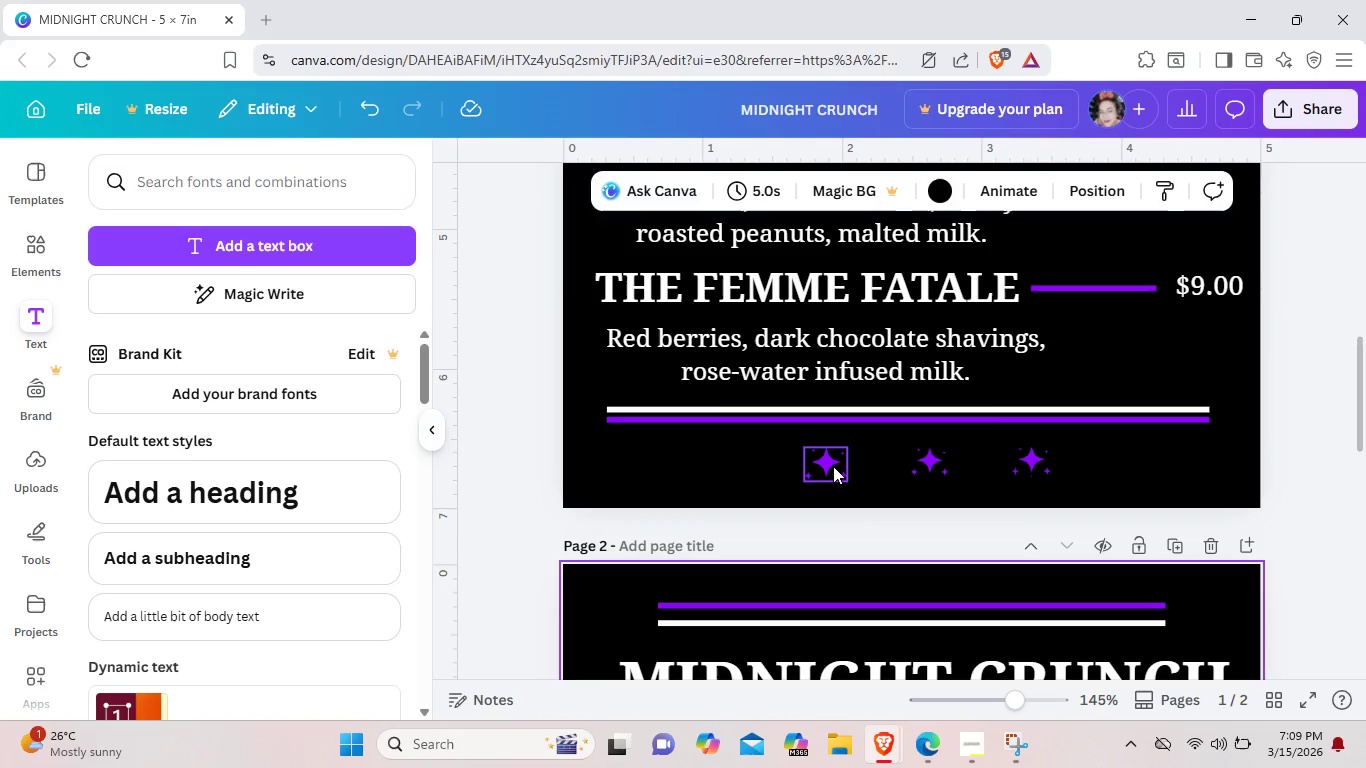 
left_click([833, 466])
 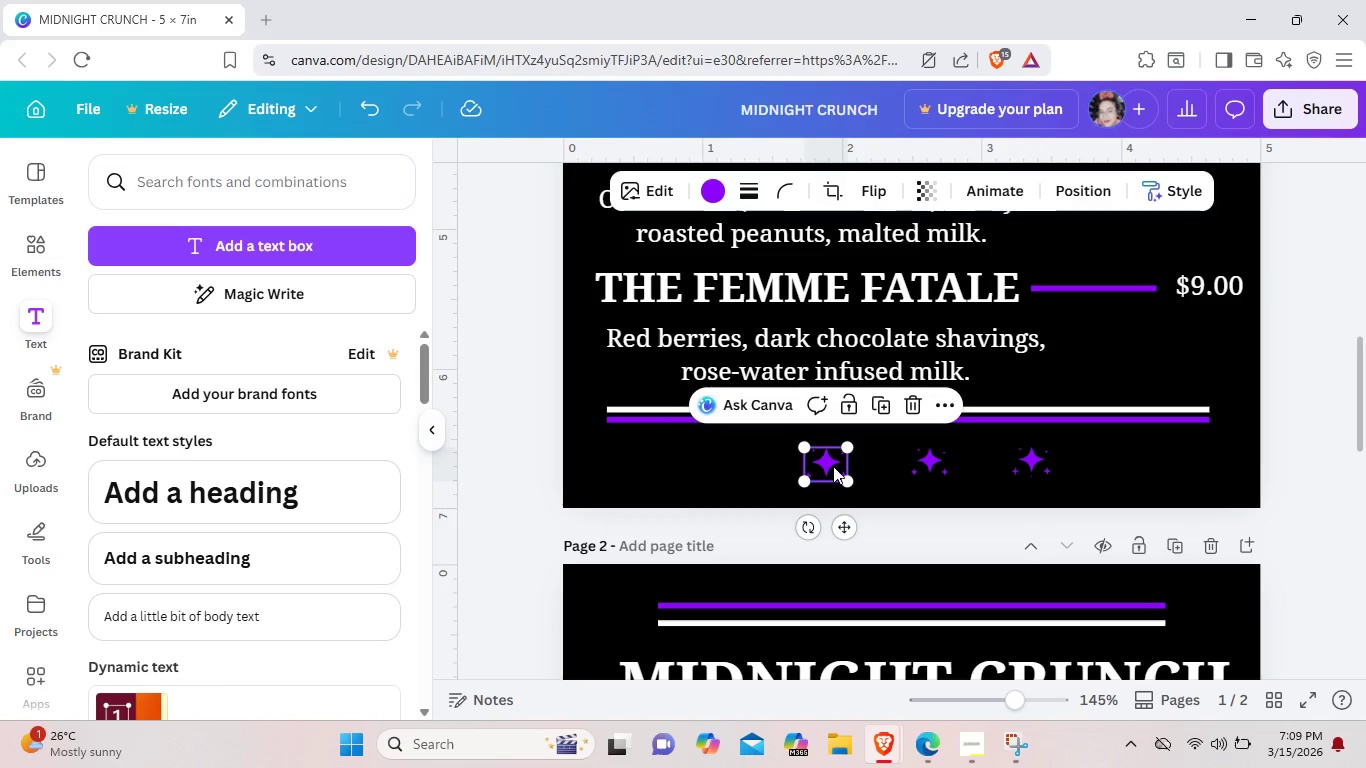 
key(Control+C)
 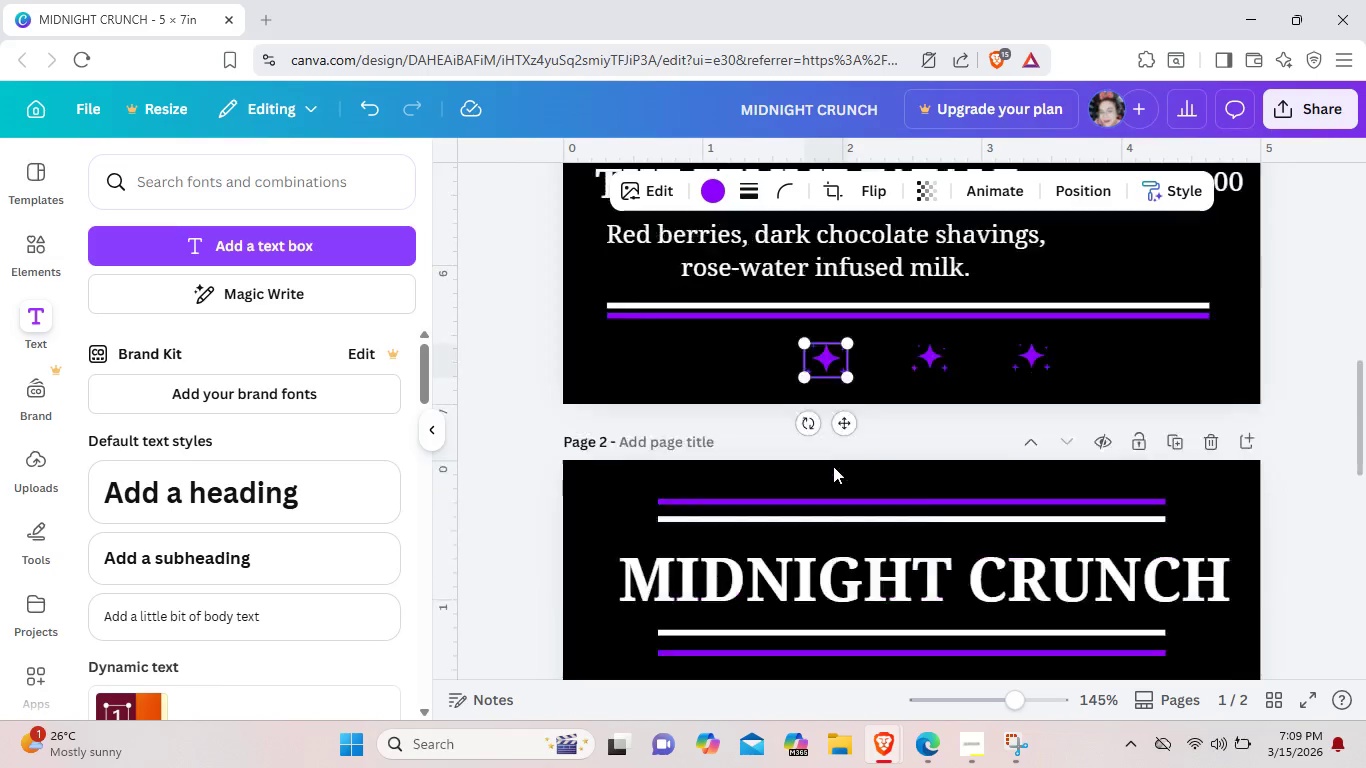 
scroll: coordinate [819, 458], scroll_direction: down, amount: 10.0
 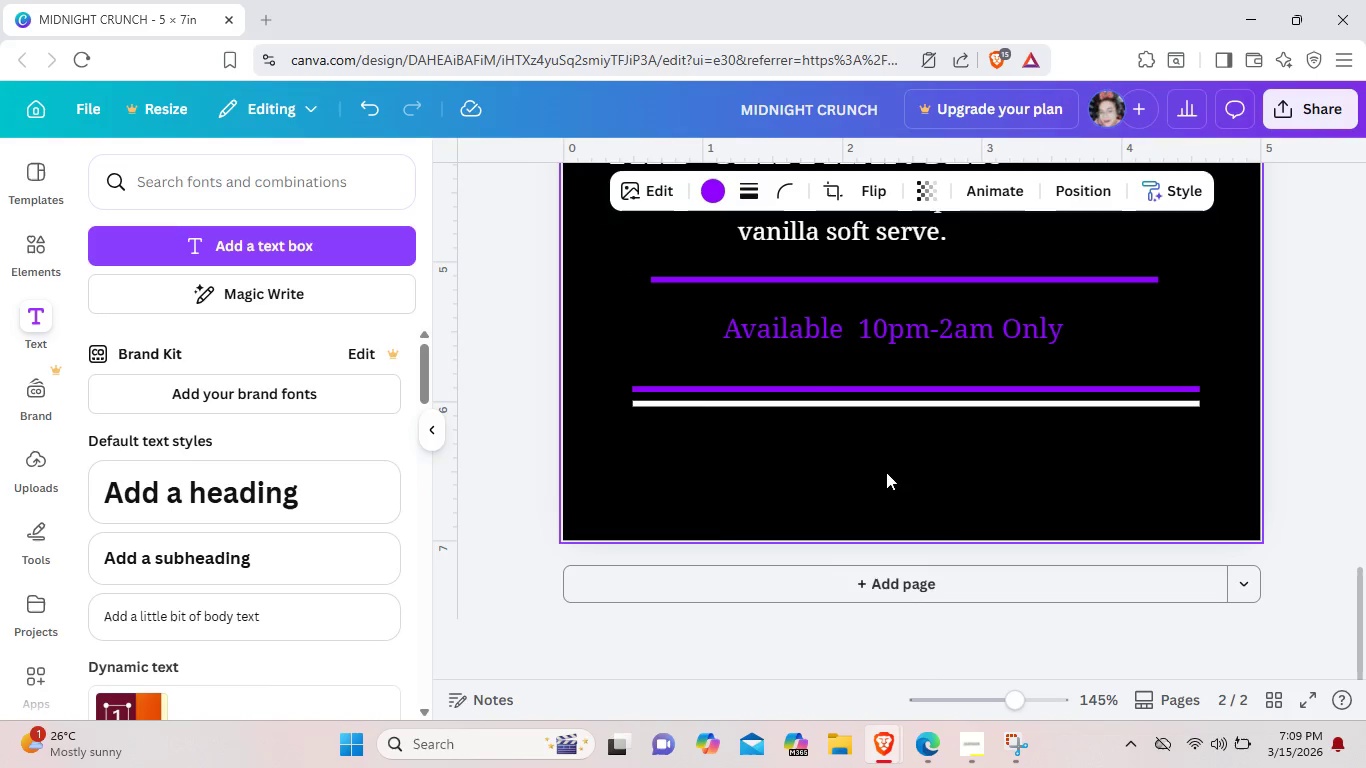 
key(Control+V)
 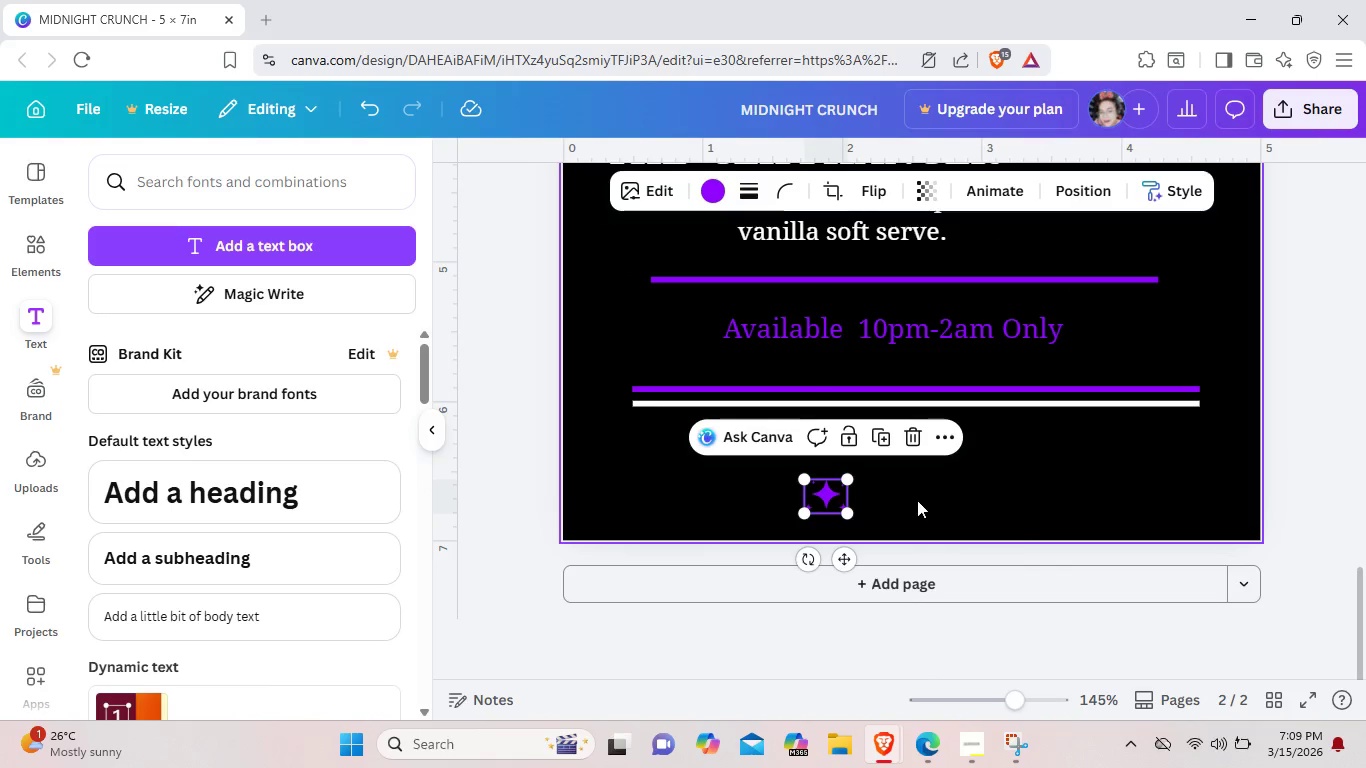 
left_click([917, 500])
 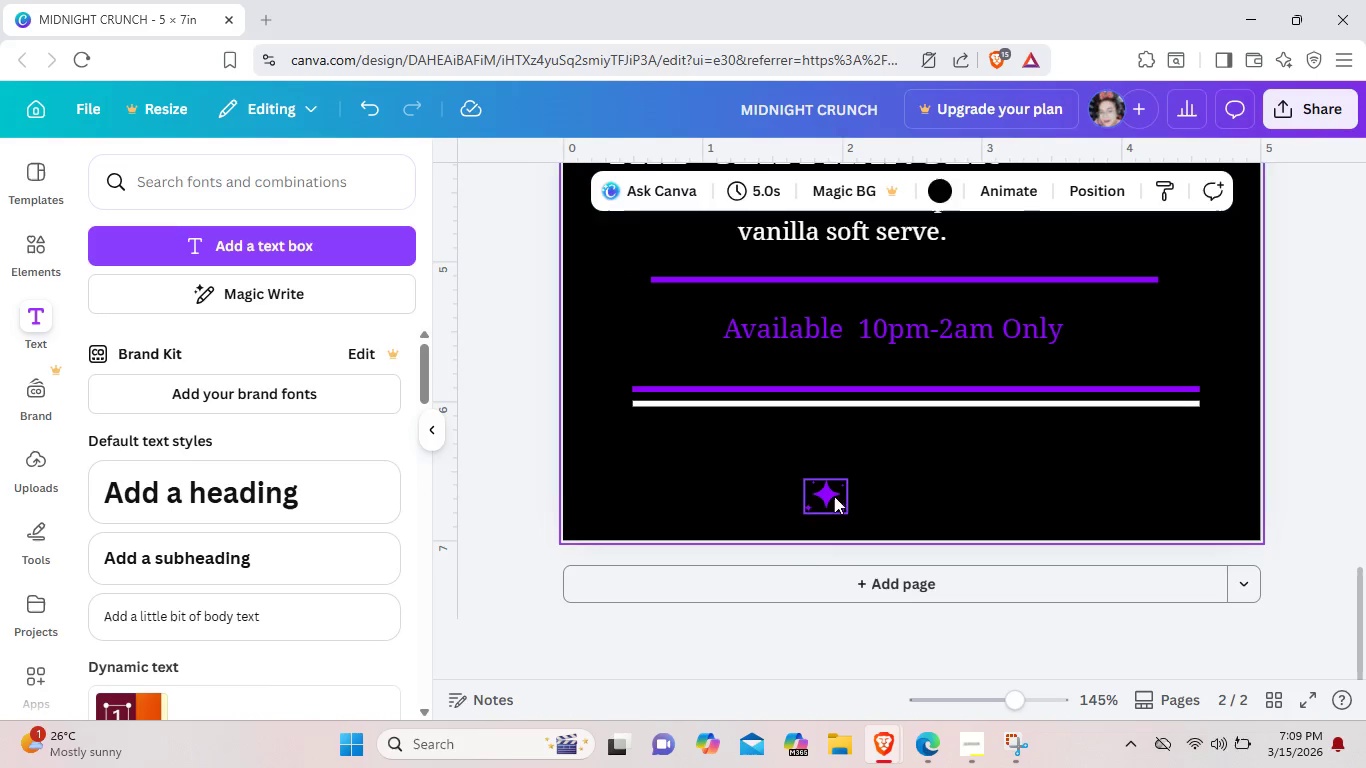 
left_click_drag(start_coordinate=[828, 499], to_coordinate=[920, 459])
 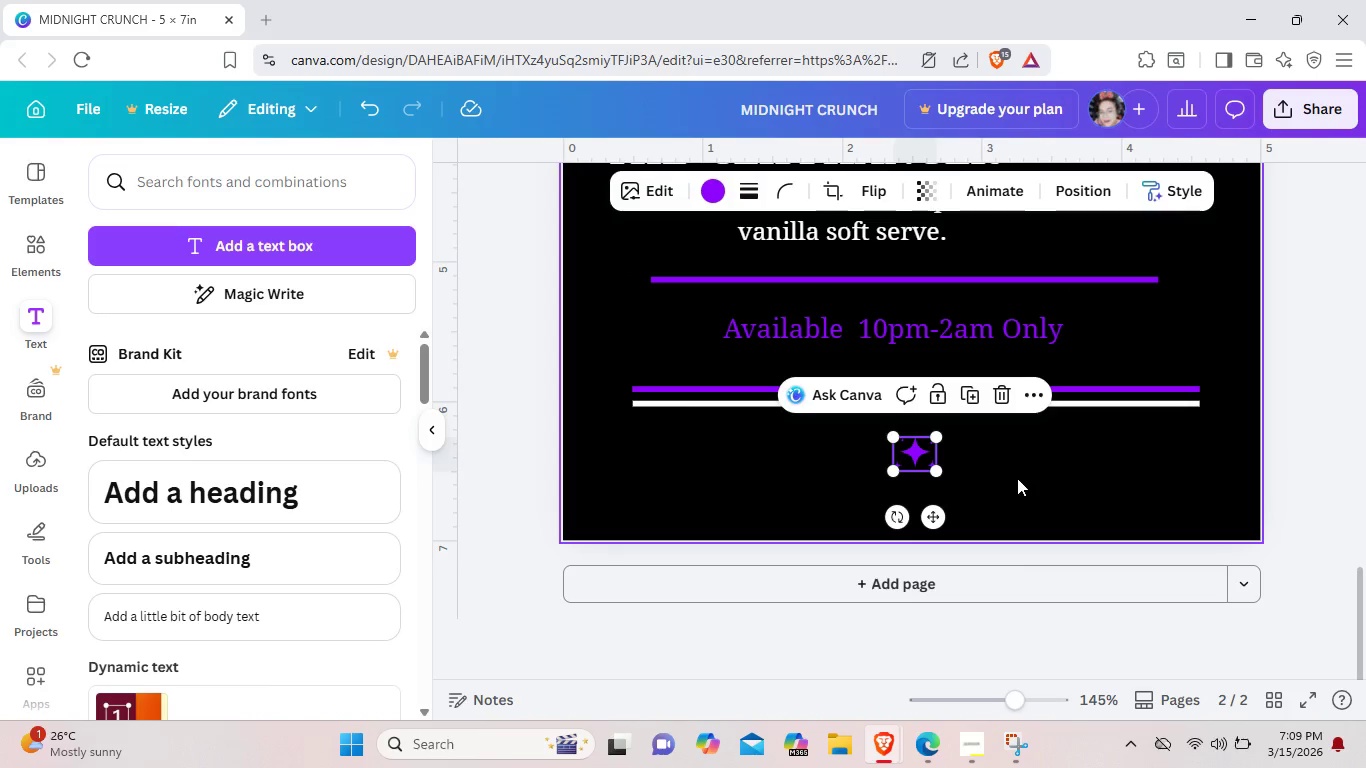 
left_click([1017, 478])
 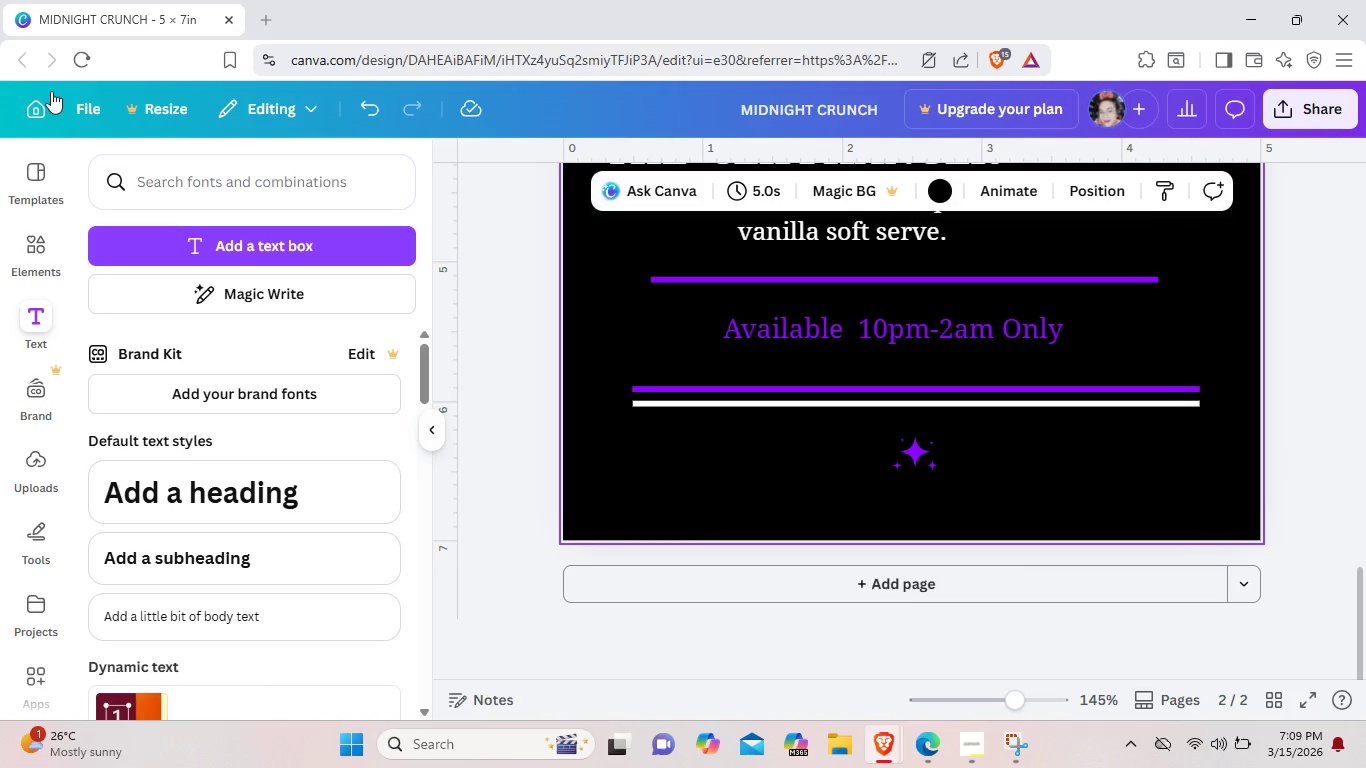 
left_click([25, 243])
 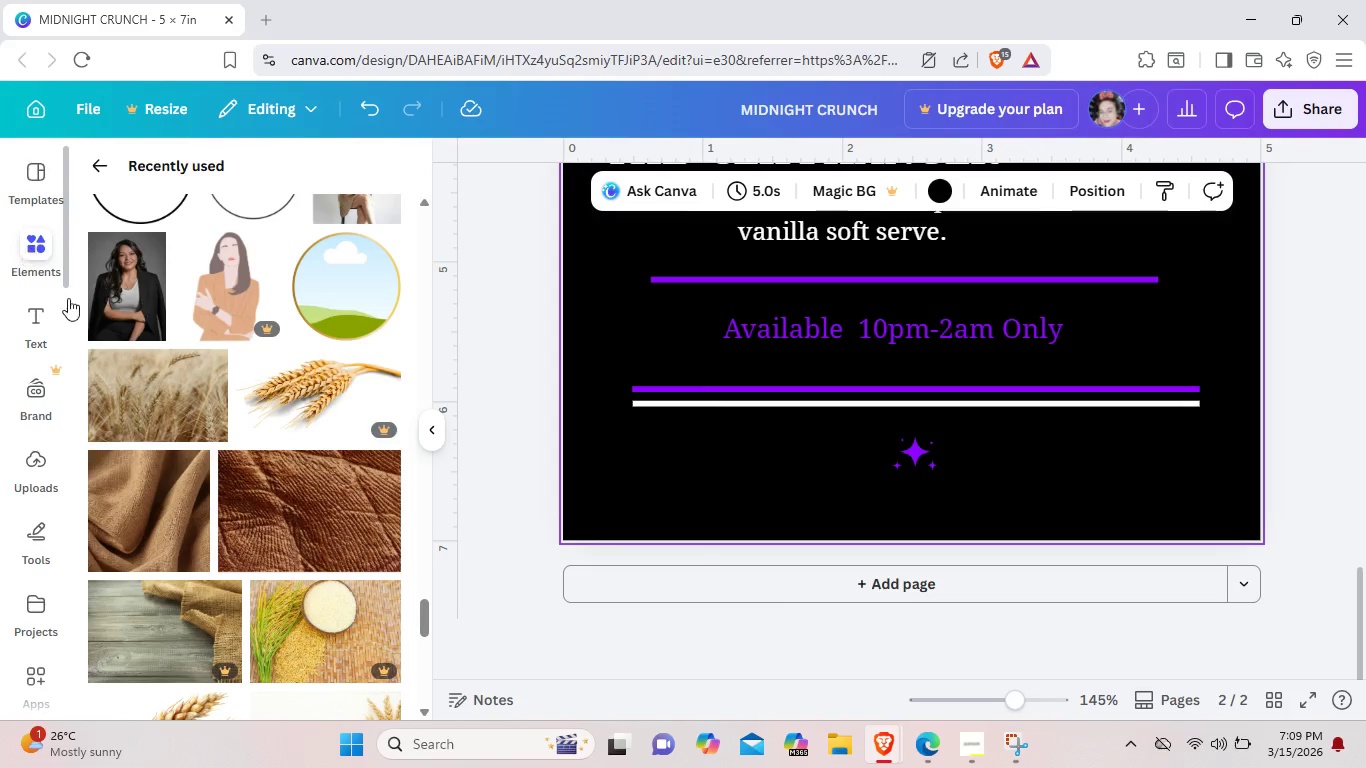 
scroll: coordinate [103, 325], scroll_direction: up, amount: 3.0
 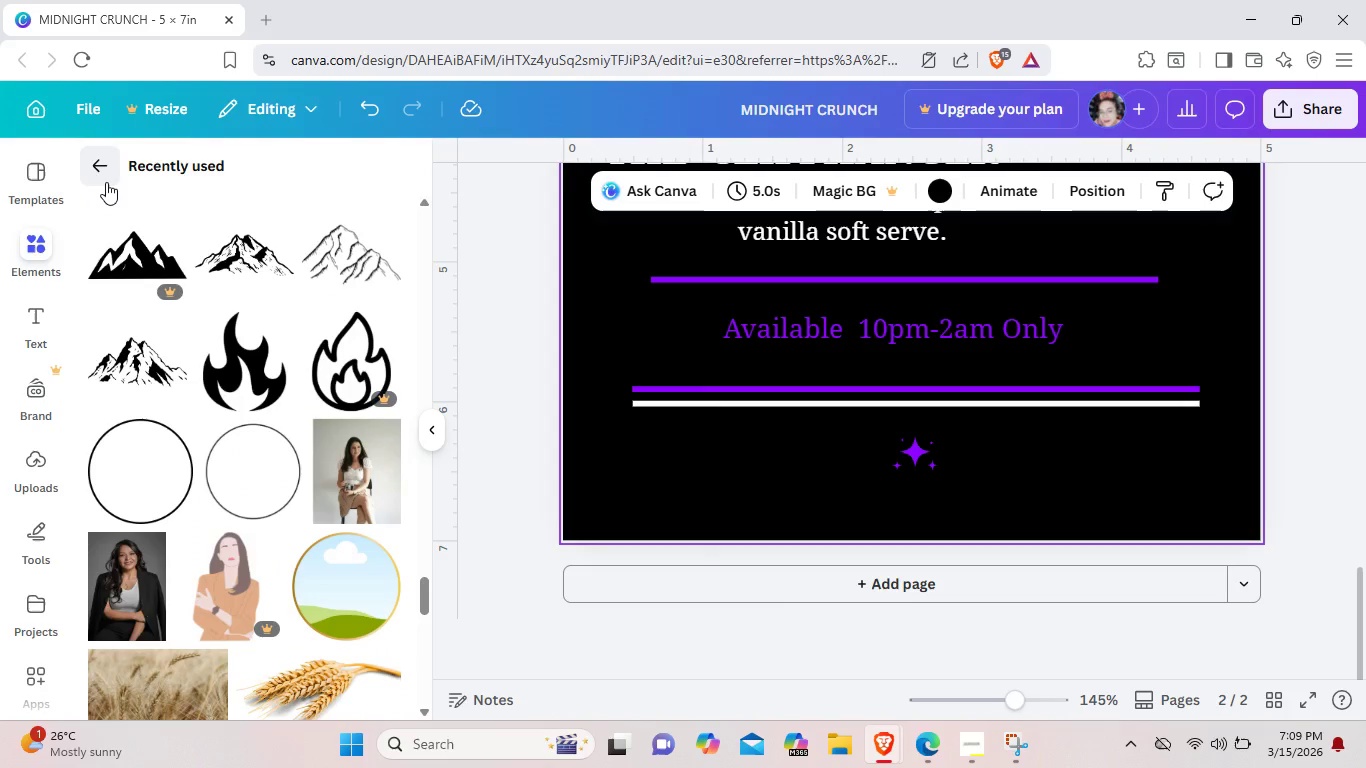 
left_click([106, 182])
 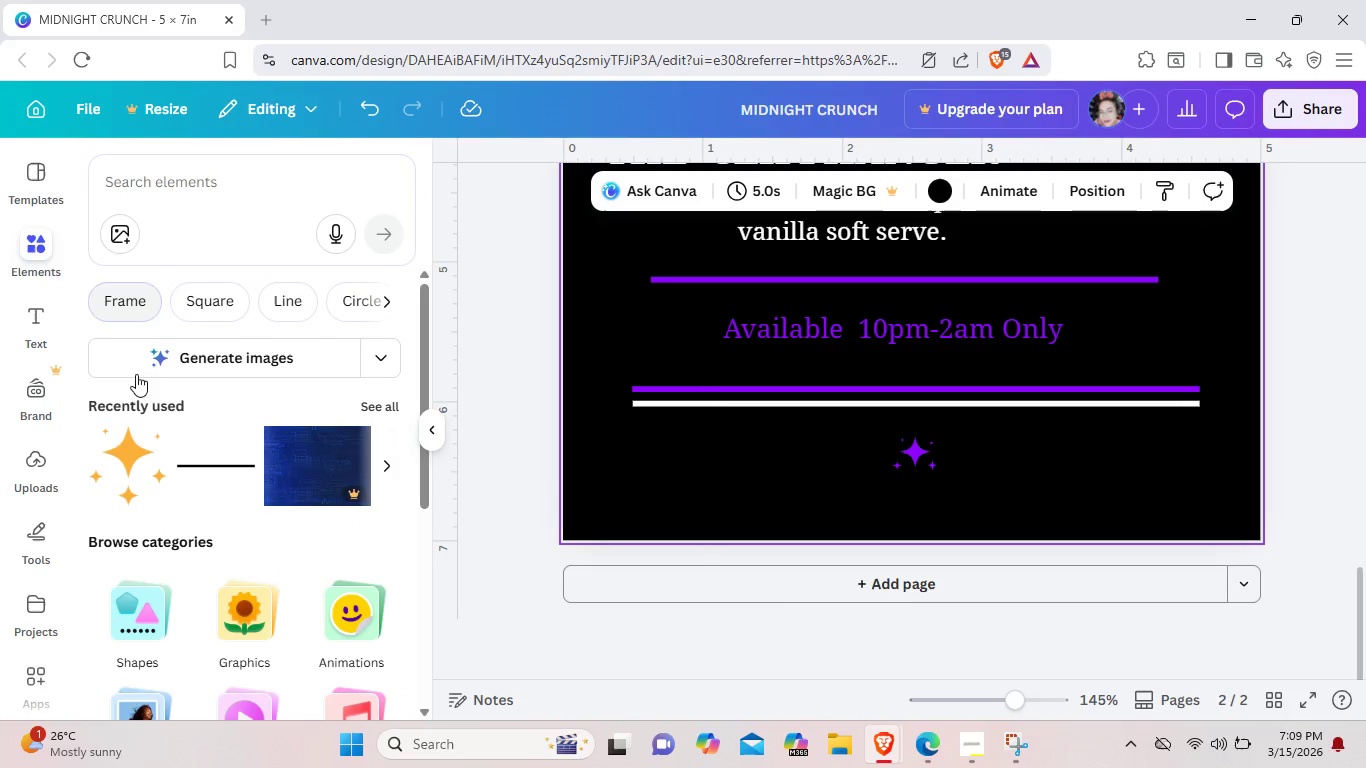 
scroll: coordinate [140, 399], scroll_direction: down, amount: 1.0
 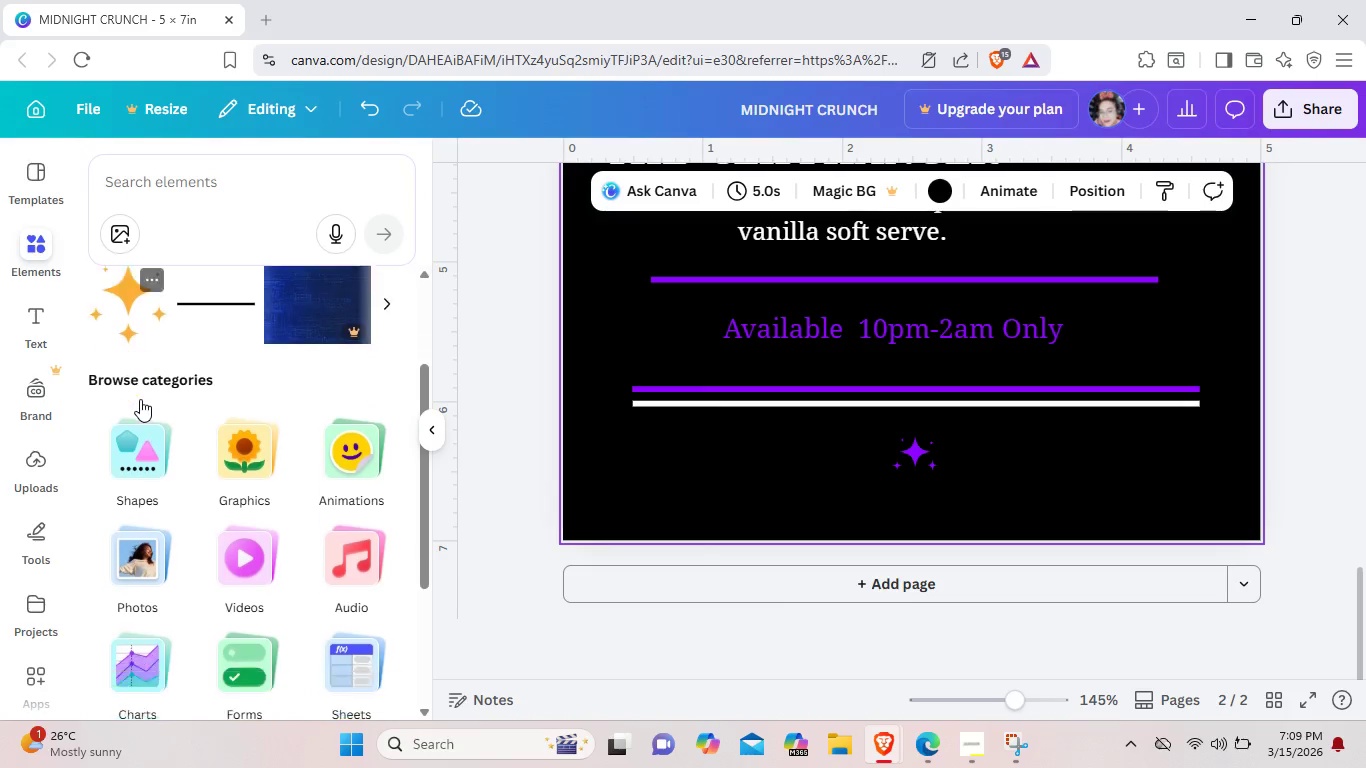 
scroll: coordinate [140, 399], scroll_direction: up, amount: 1.0
 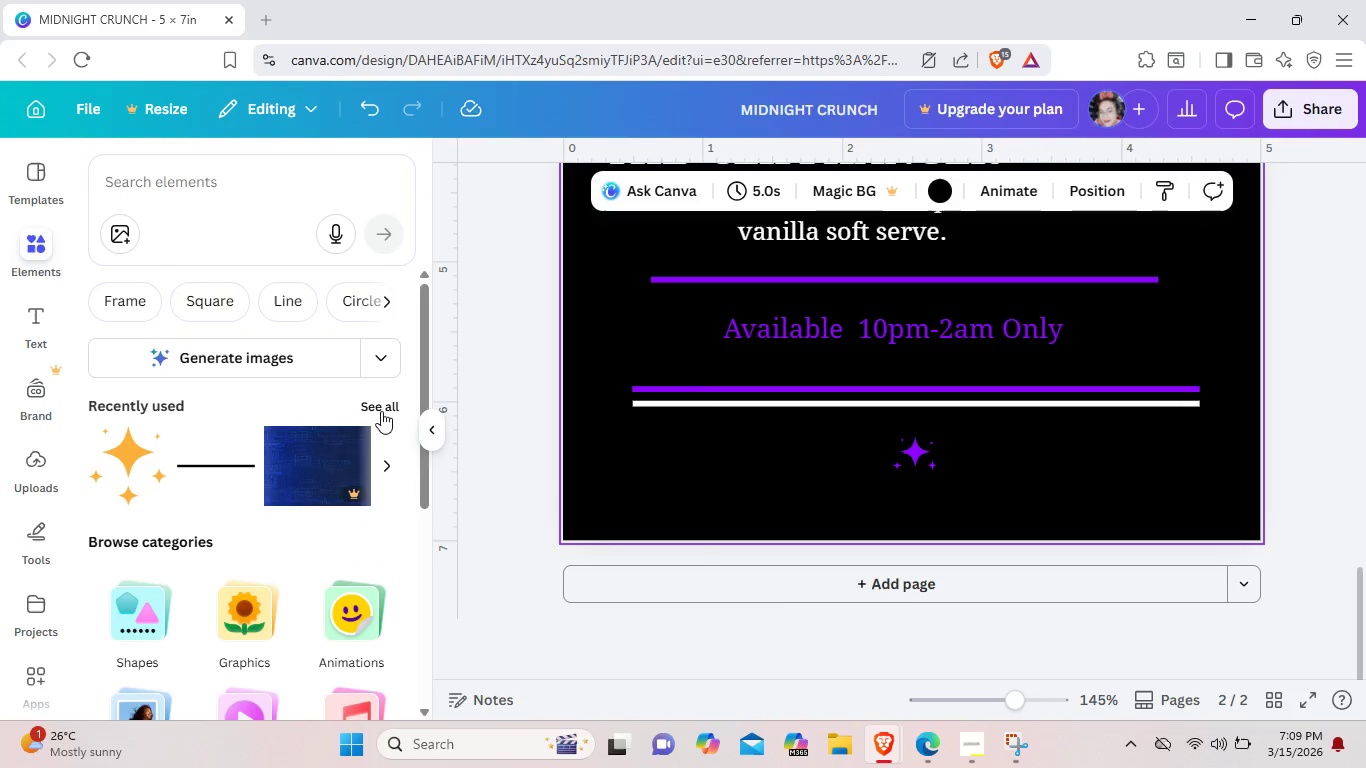 
left_click([381, 410])
 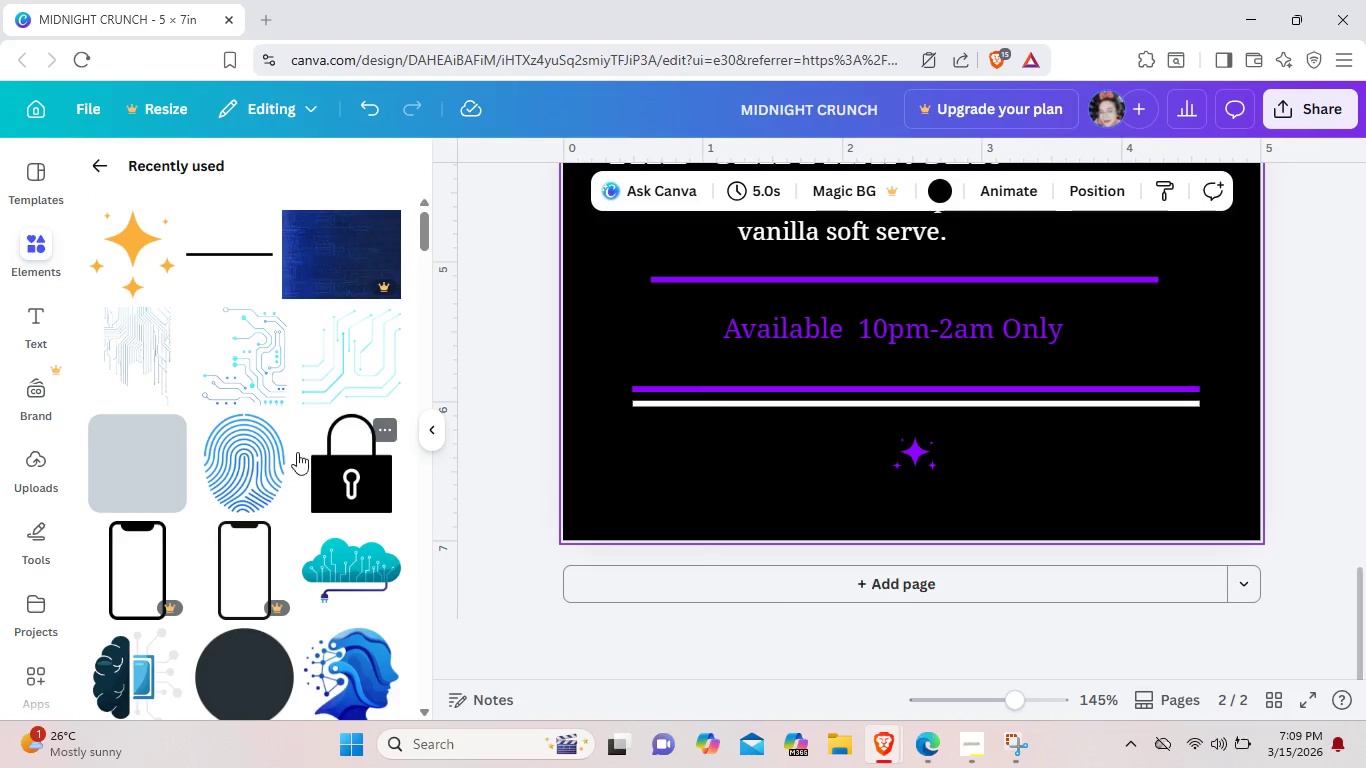 
scroll: coordinate [245, 473], scroll_direction: down, amount: 12.0
 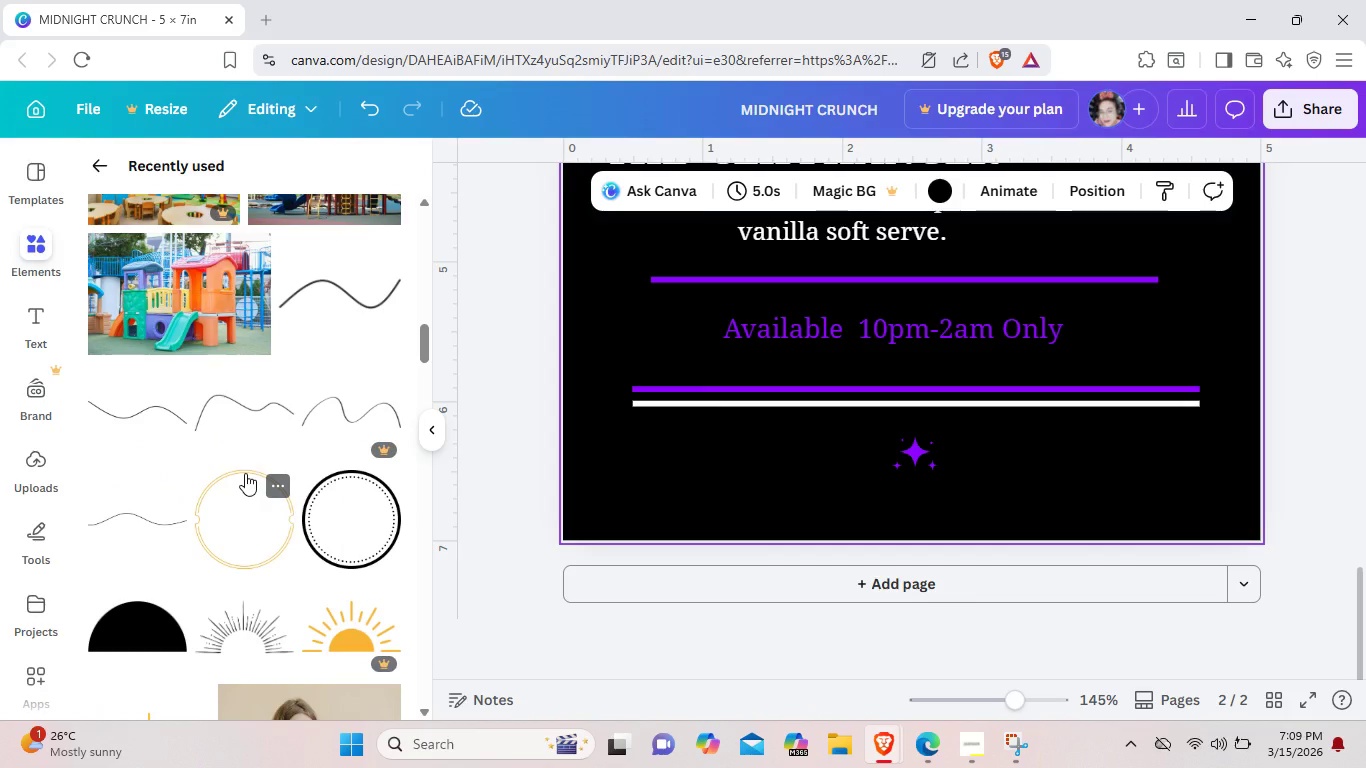 
left_click([315, 282])
 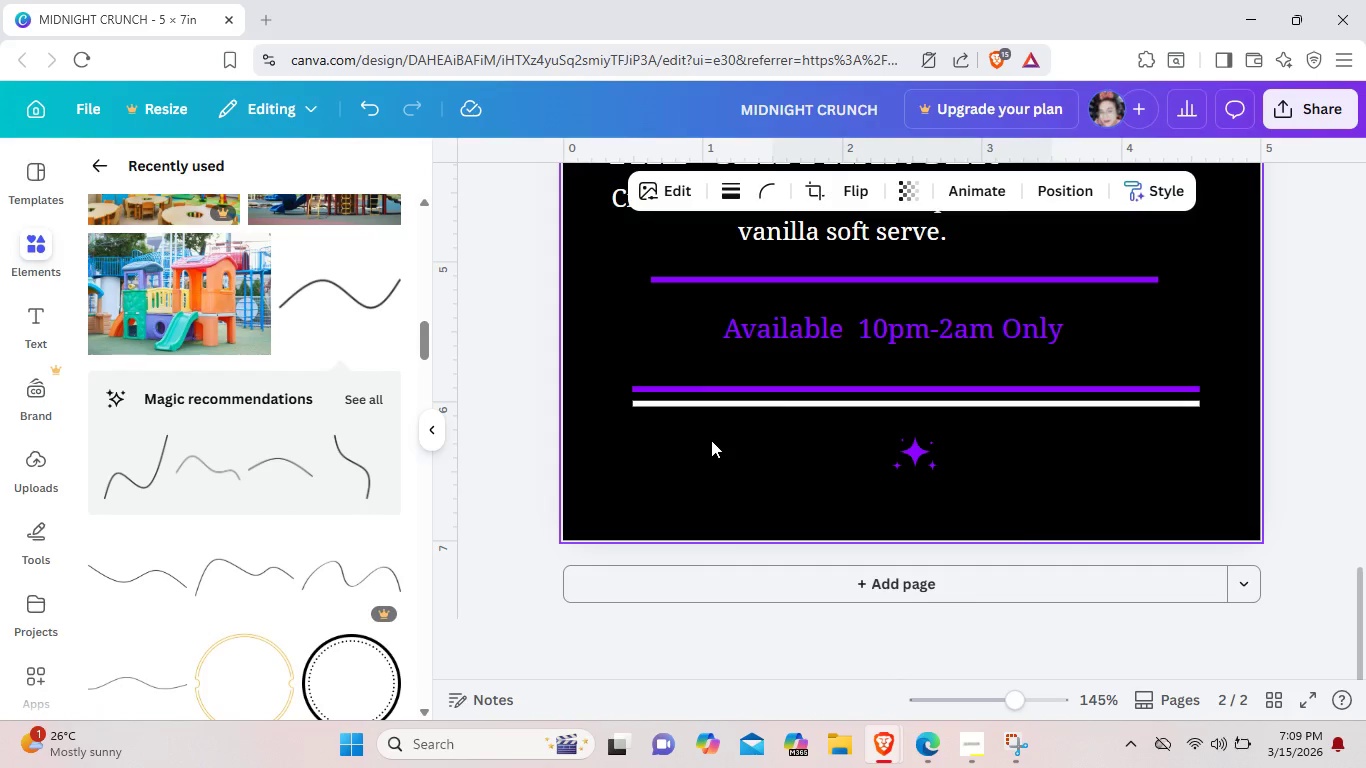 
scroll: coordinate [729, 476], scroll_direction: up, amount: 3.0
 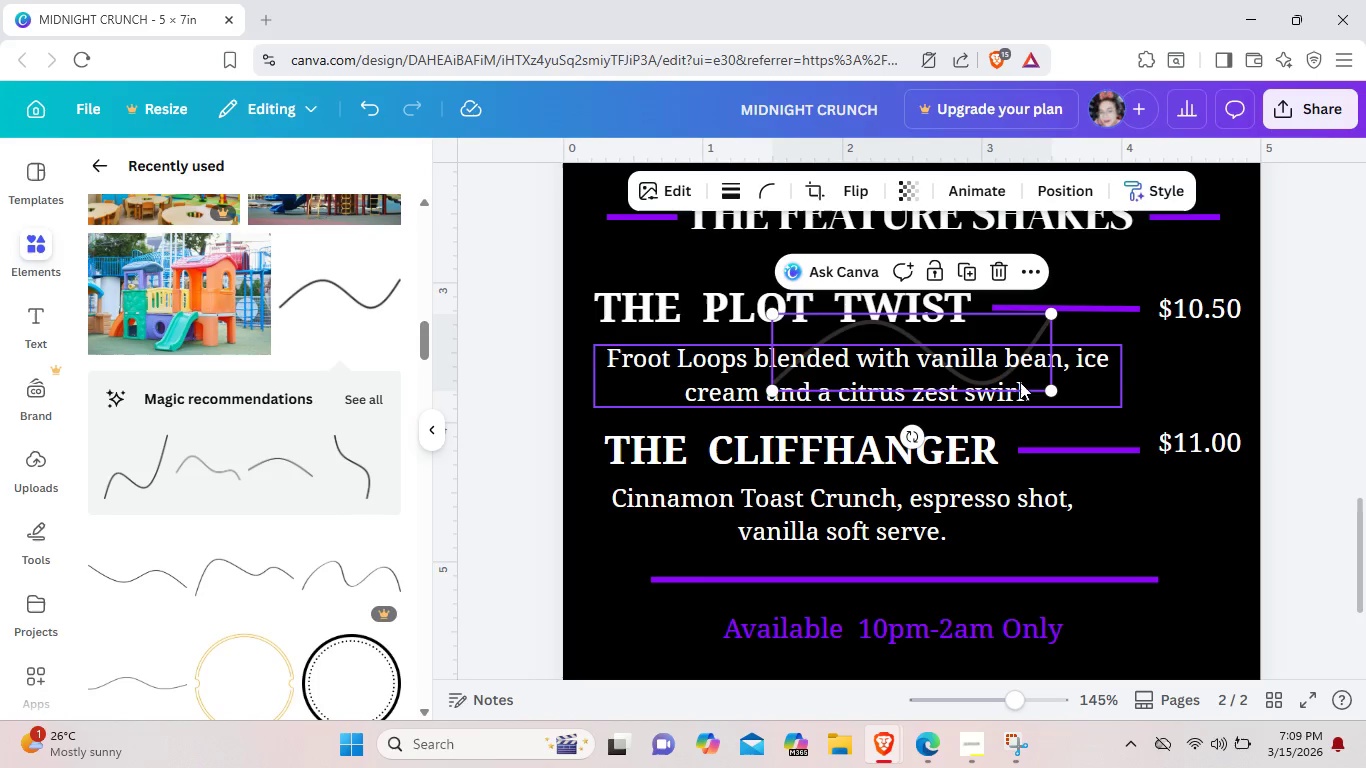 
left_click_drag(start_coordinate=[1022, 380], to_coordinate=[1005, 604])
 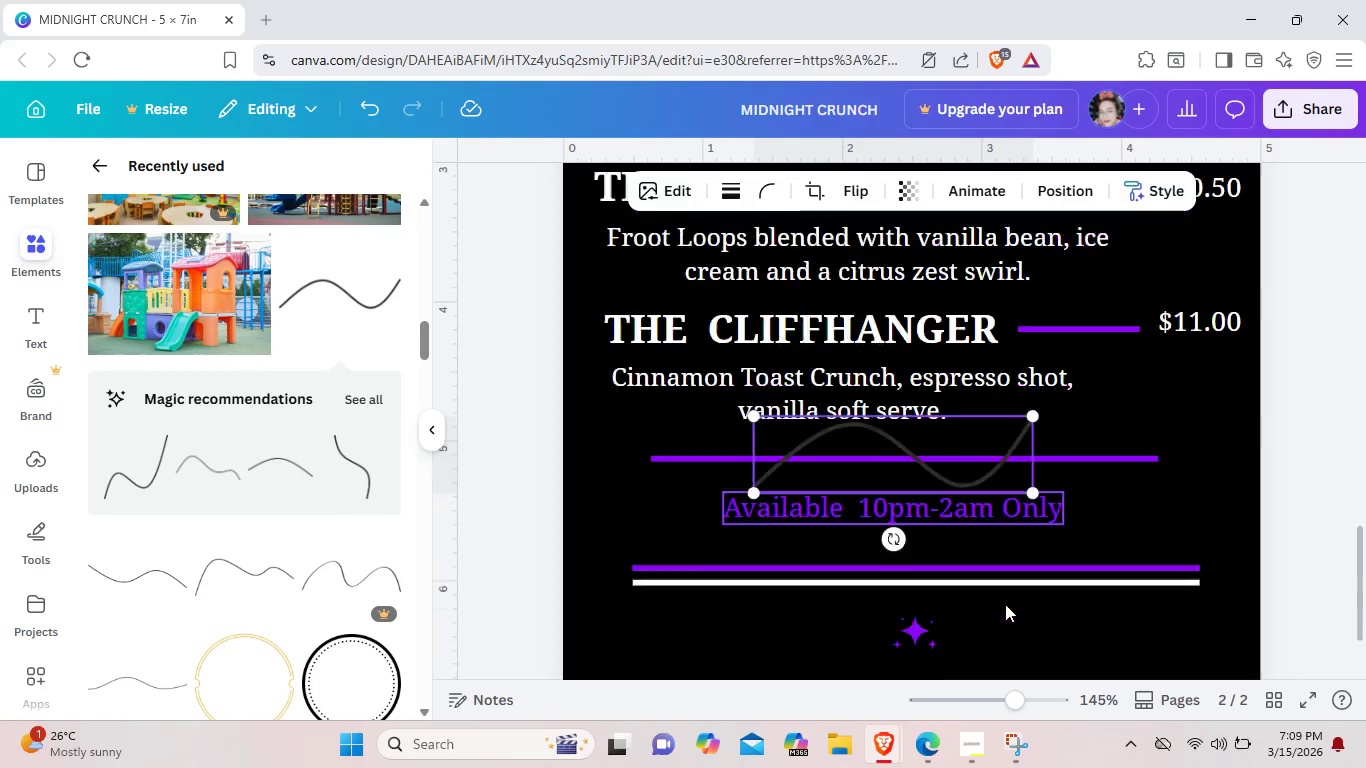 
scroll: coordinate [1005, 604], scroll_direction: down, amount: 2.0
 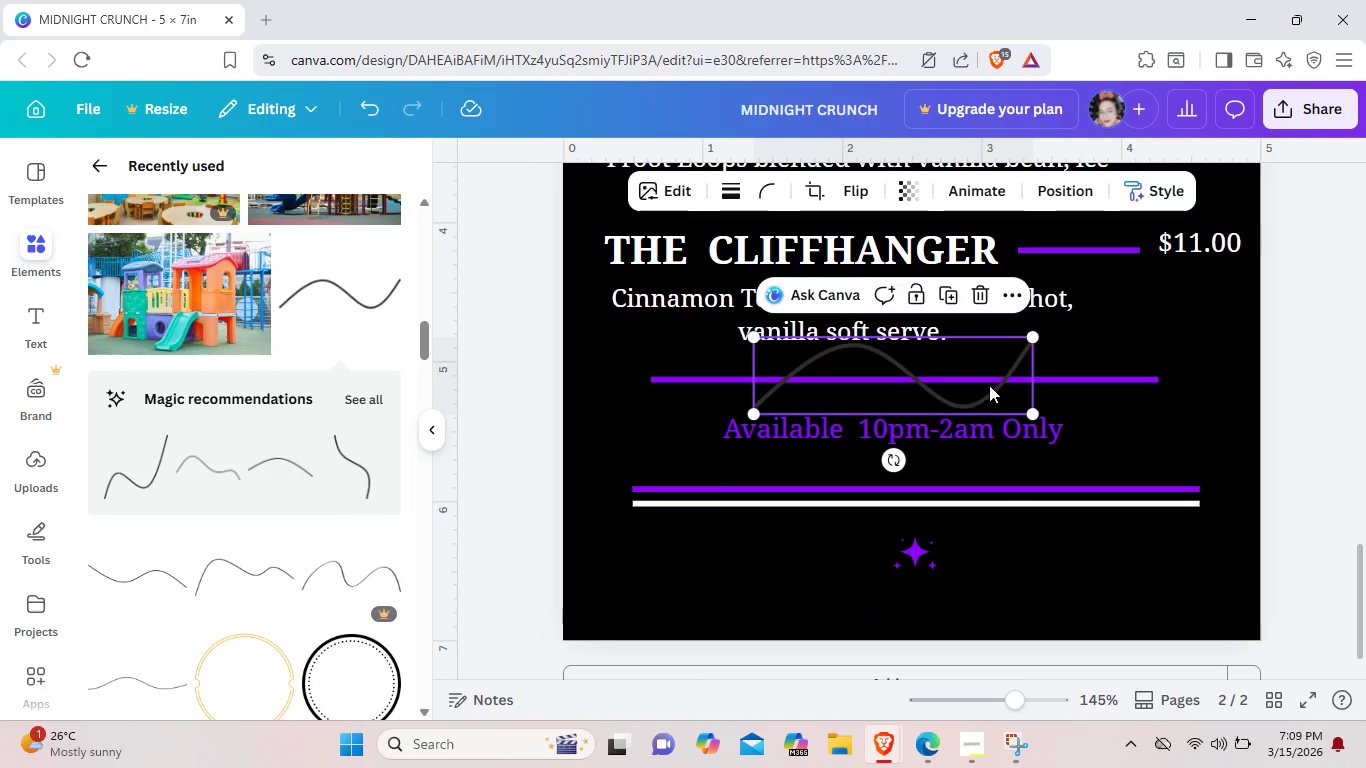 
left_click_drag(start_coordinate=[989, 385], to_coordinate=[1053, 565])
 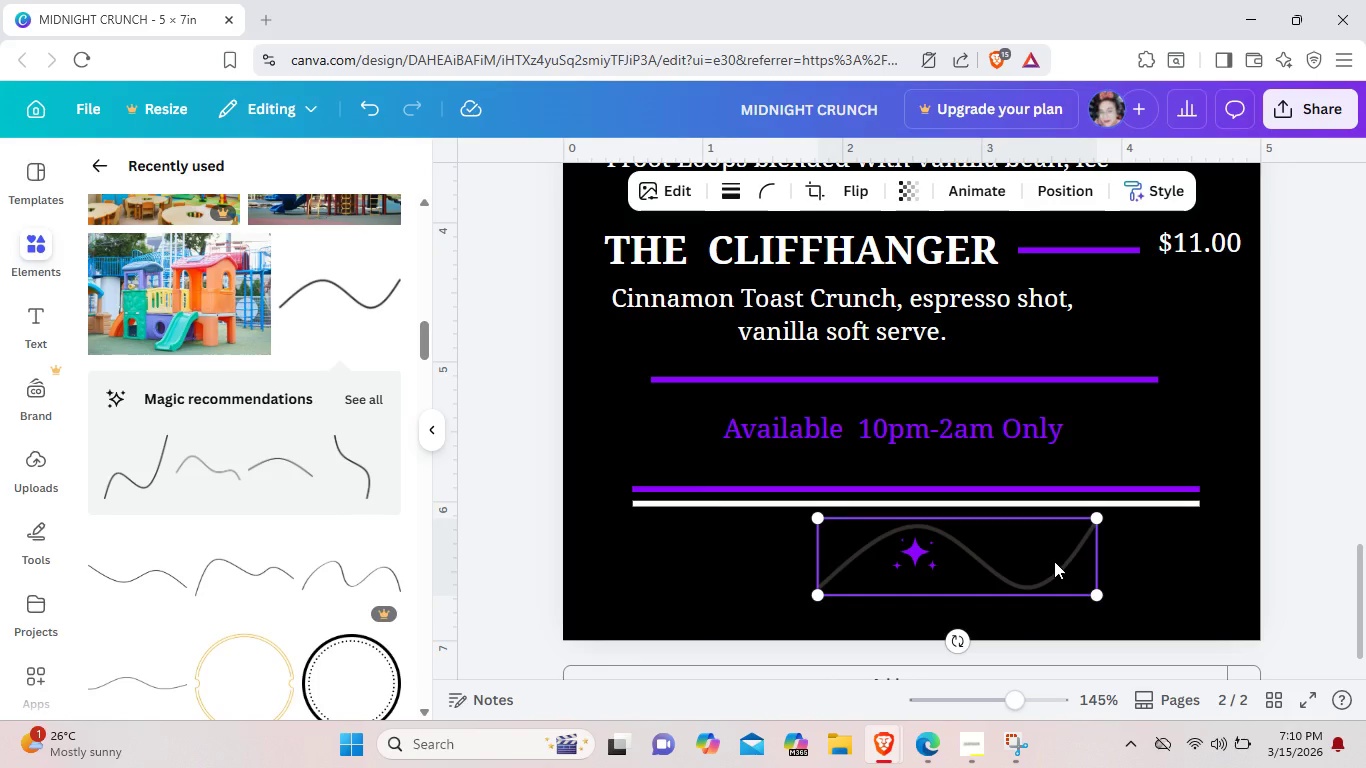 
wait(7.52)
 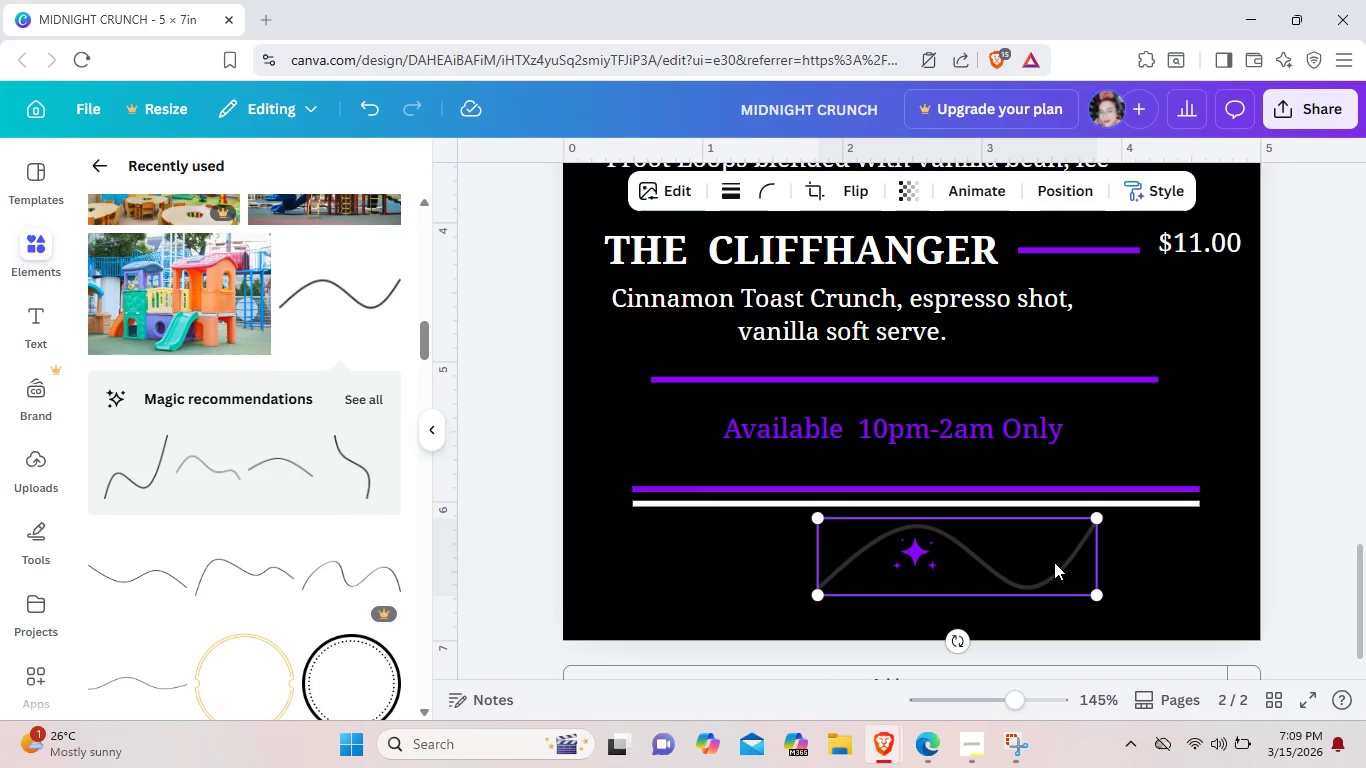 
key(Backspace)
 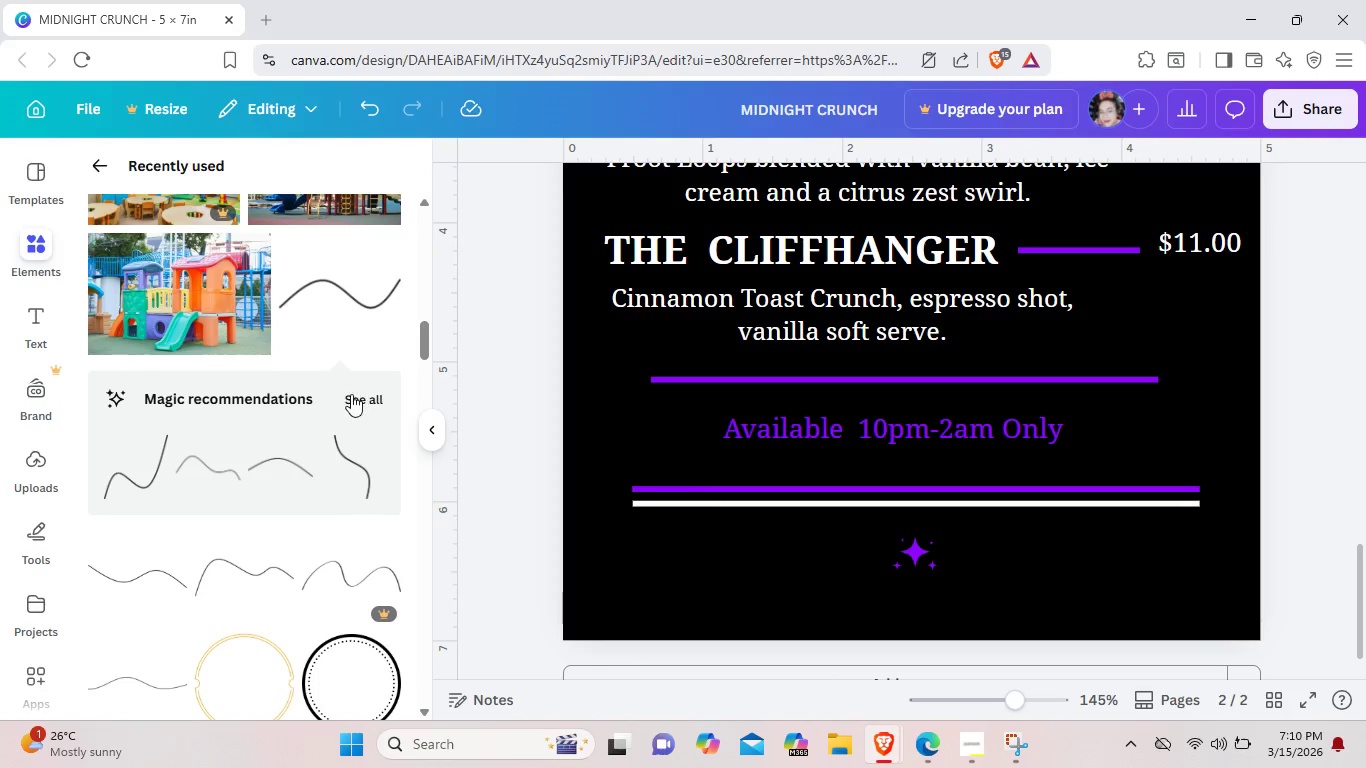 
left_click([351, 394])
 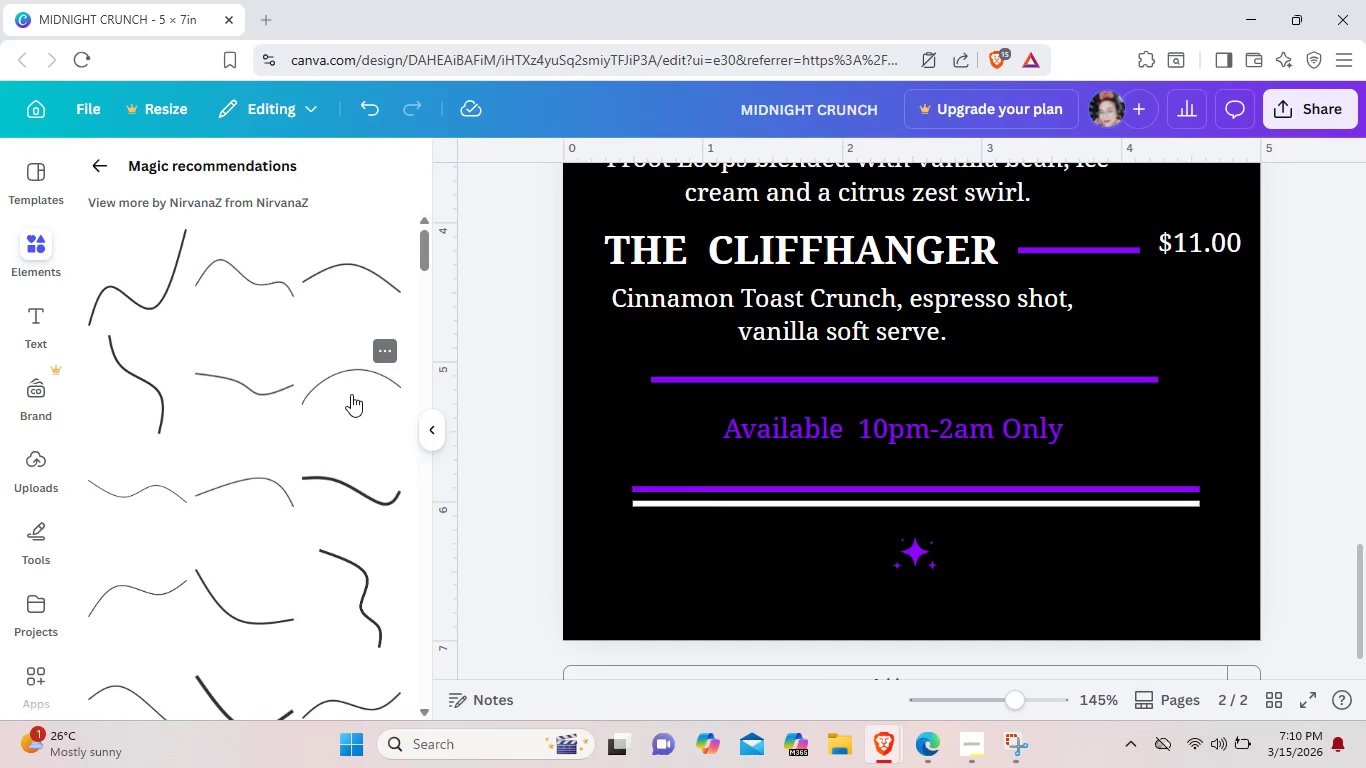 
scroll: coordinate [351, 394], scroll_direction: down, amount: 10.0
 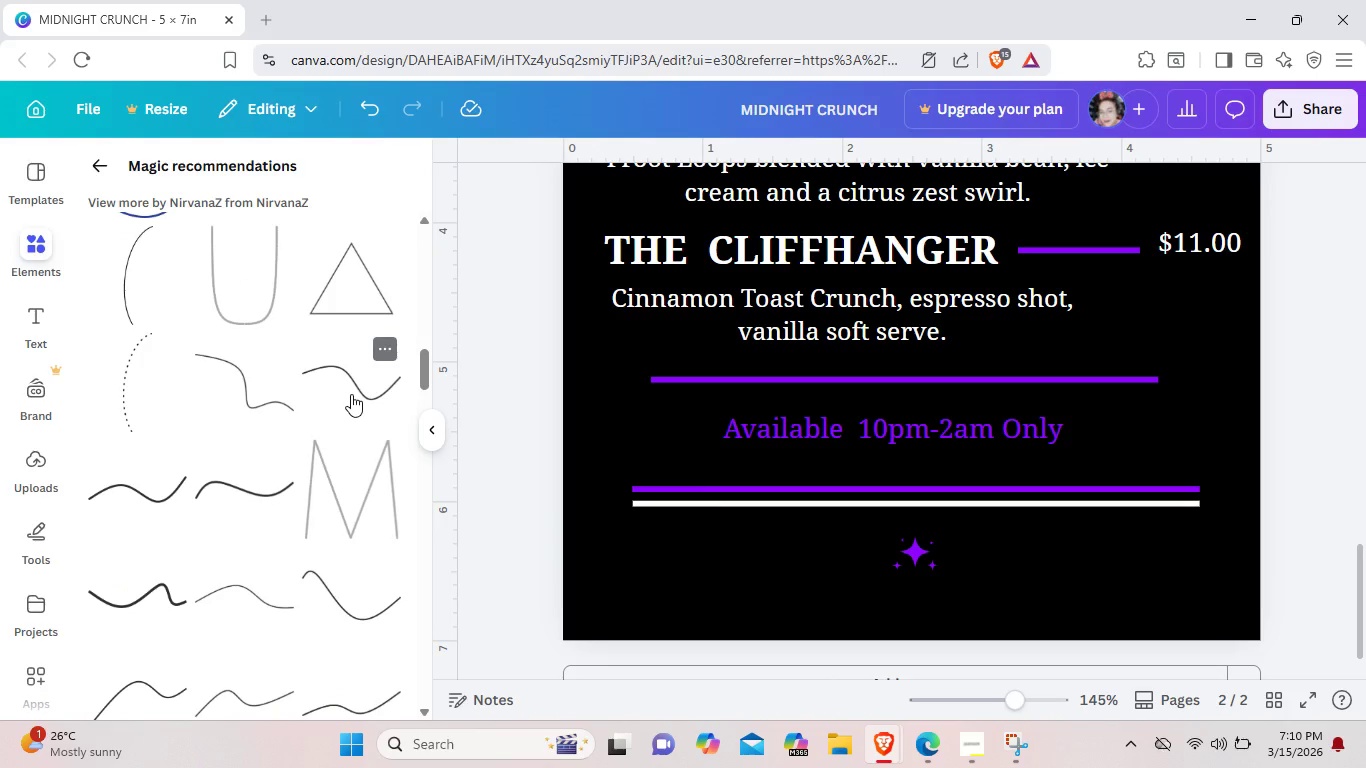 
scroll: coordinate [353, 392], scroll_direction: down, amount: 10.0
 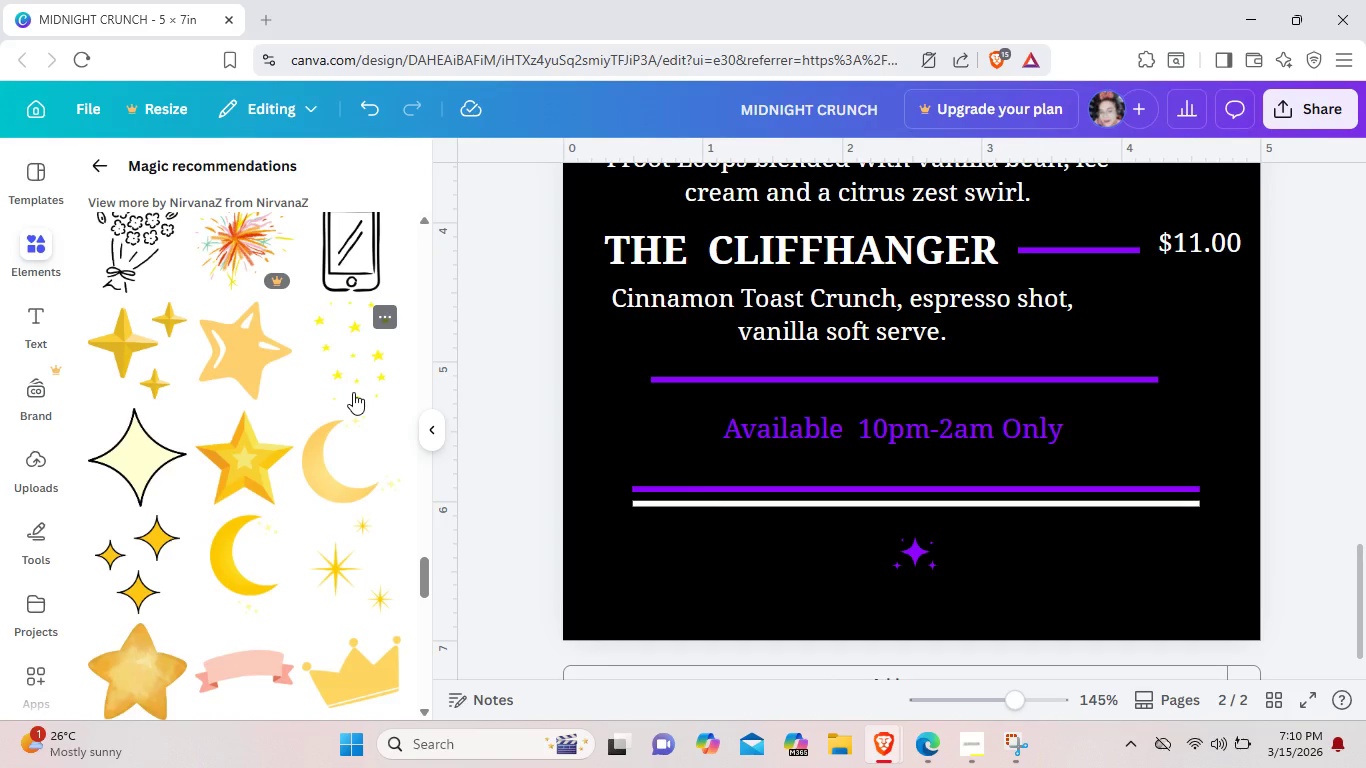 
scroll: coordinate [353, 392], scroll_direction: down, amount: 2.0
 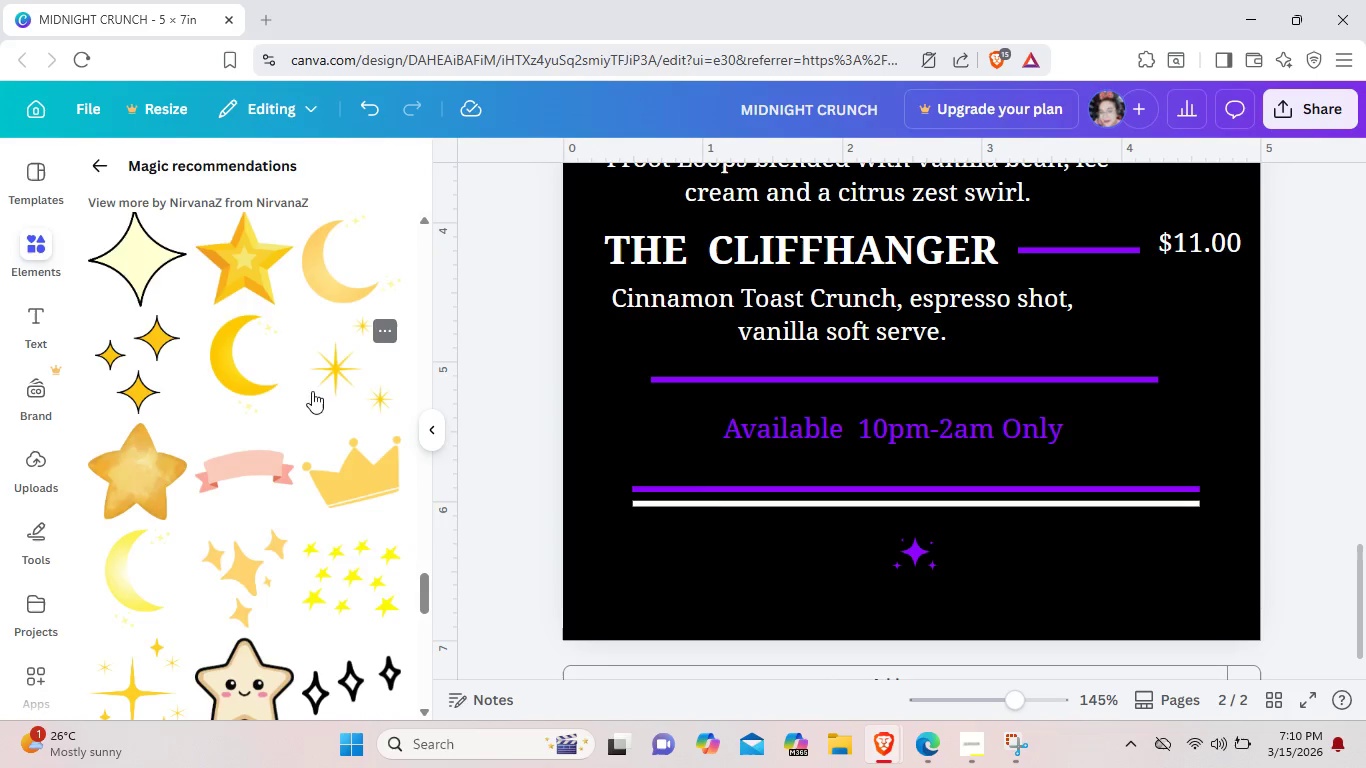 
wait(5.82)
 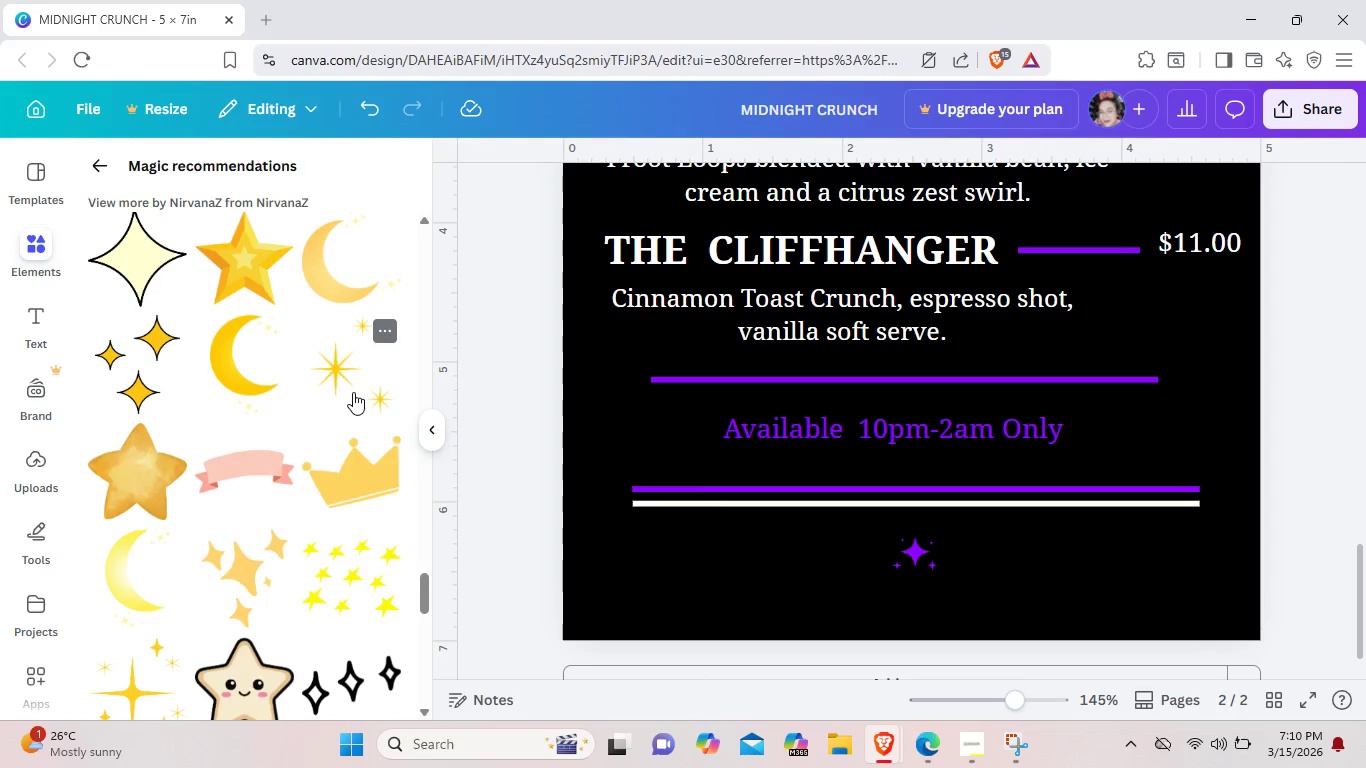 
left_click([144, 265])
 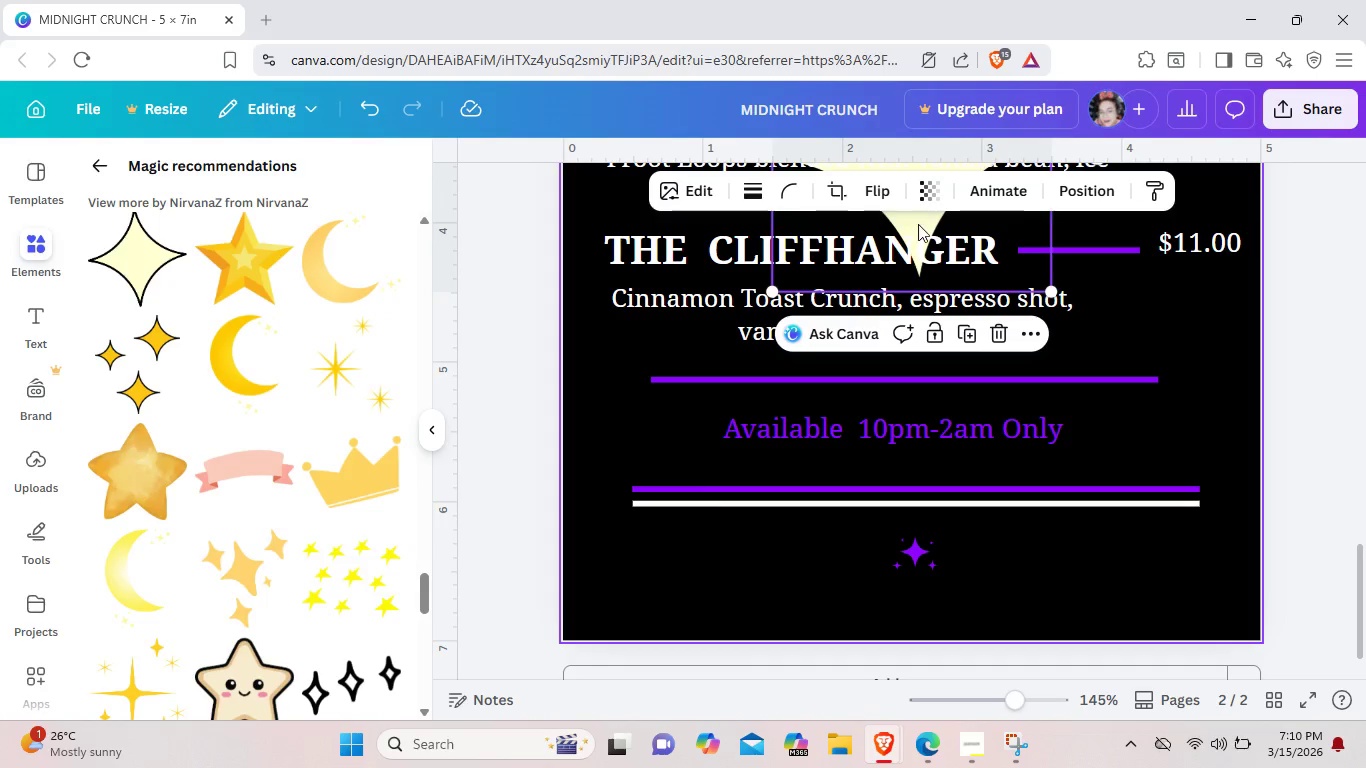 
left_click_drag(start_coordinate=[918, 224], to_coordinate=[875, 529])
 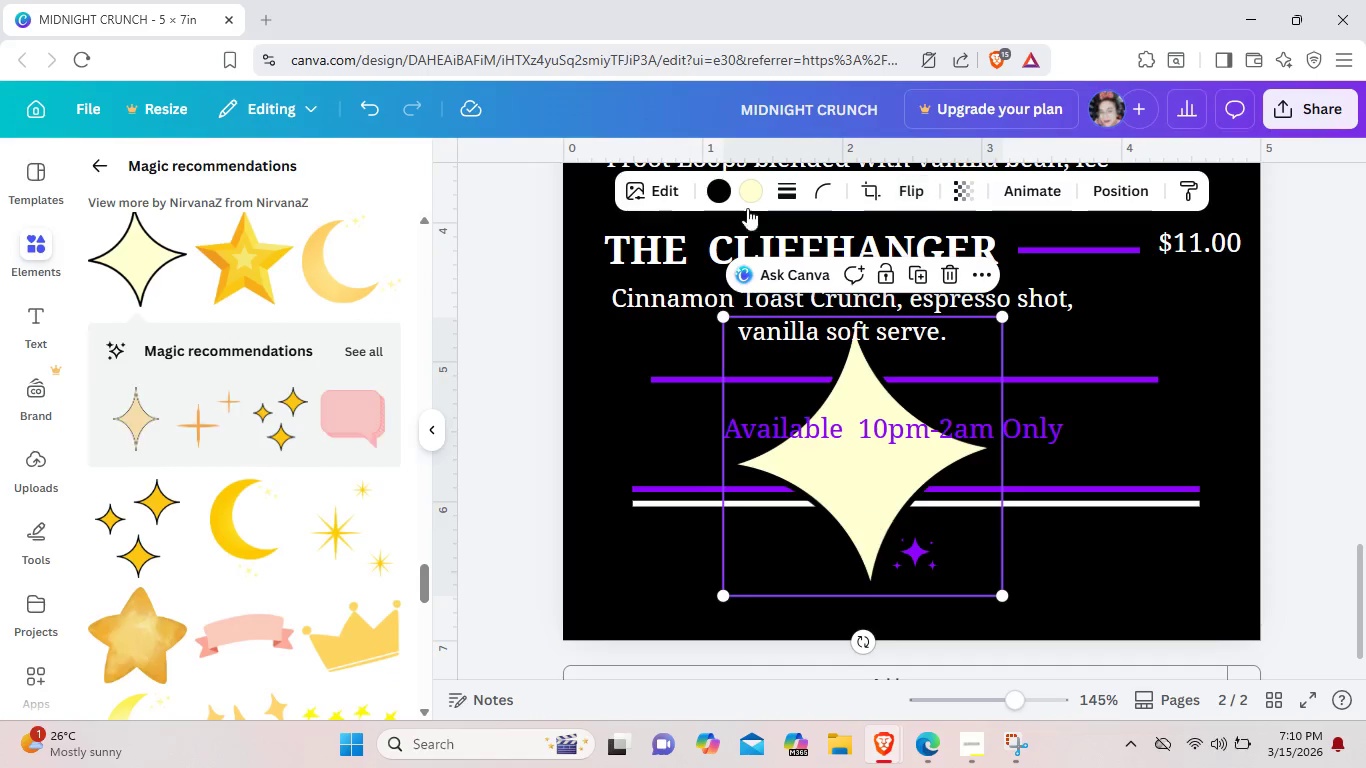 
left_click([756, 198])
 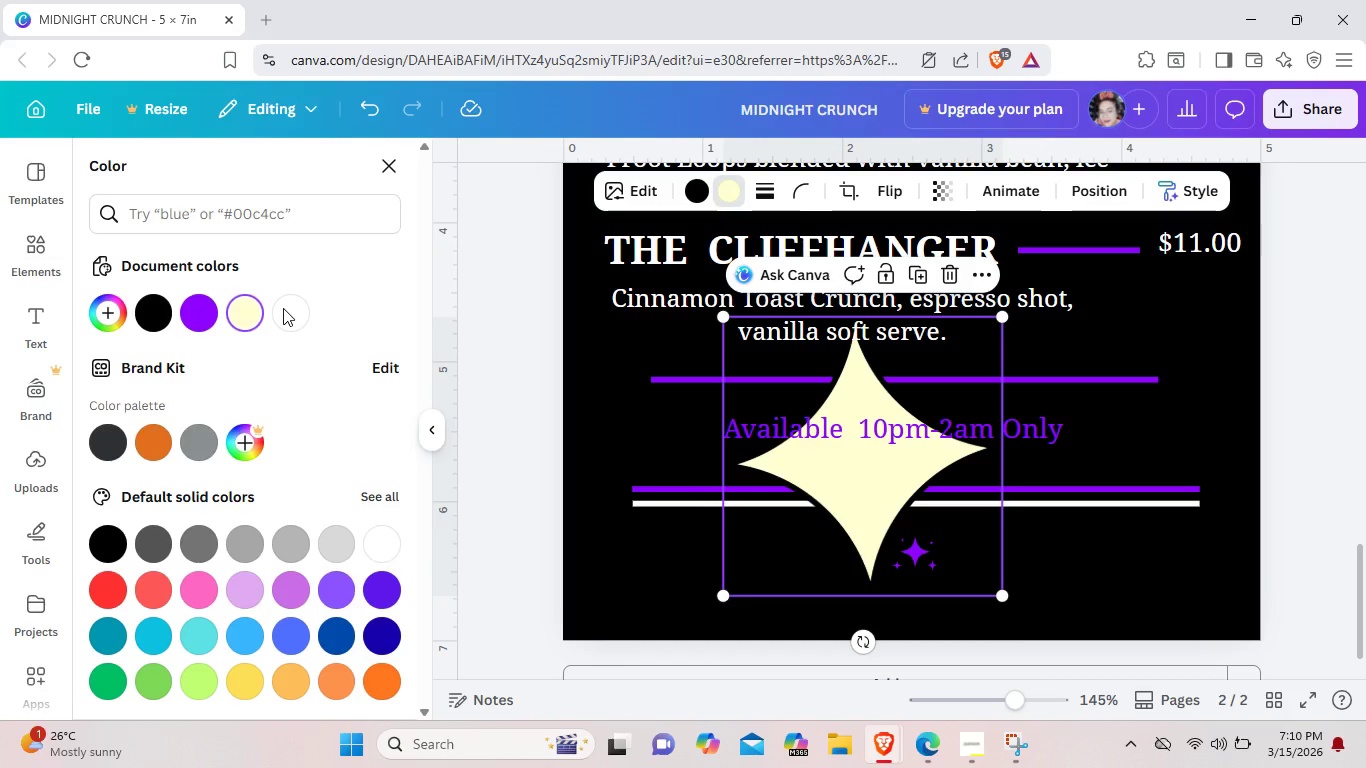 
left_click([188, 317])
 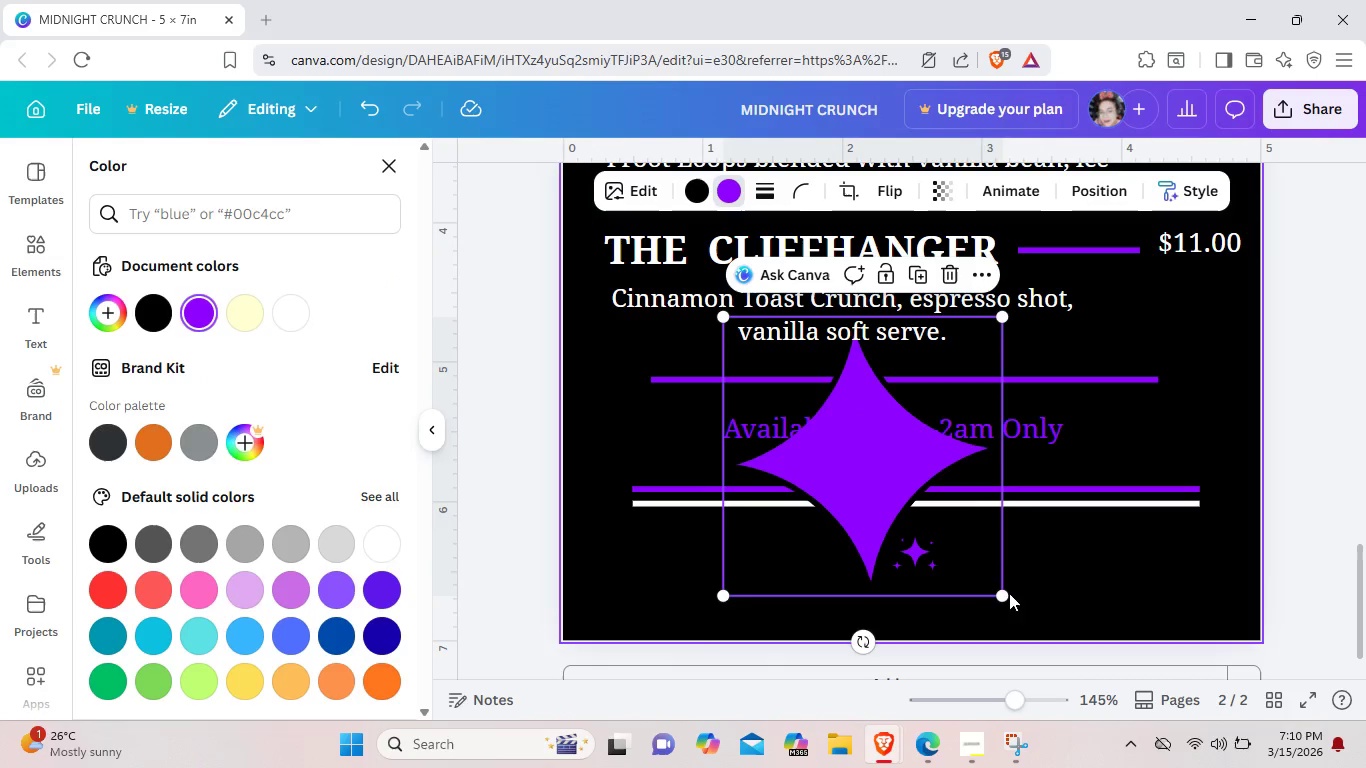 
left_click_drag(start_coordinate=[1002, 593], to_coordinate=[839, 426])
 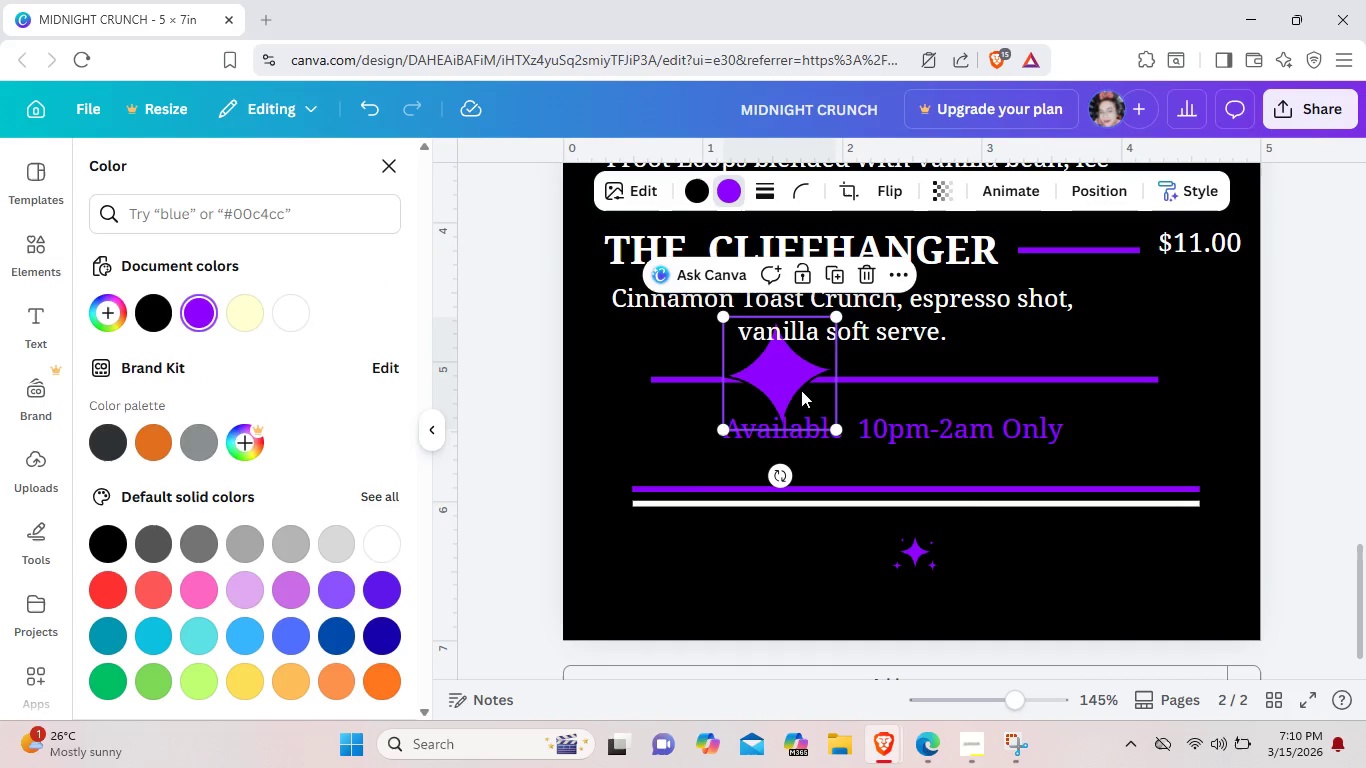 
left_click_drag(start_coordinate=[798, 381], to_coordinate=[878, 561])
 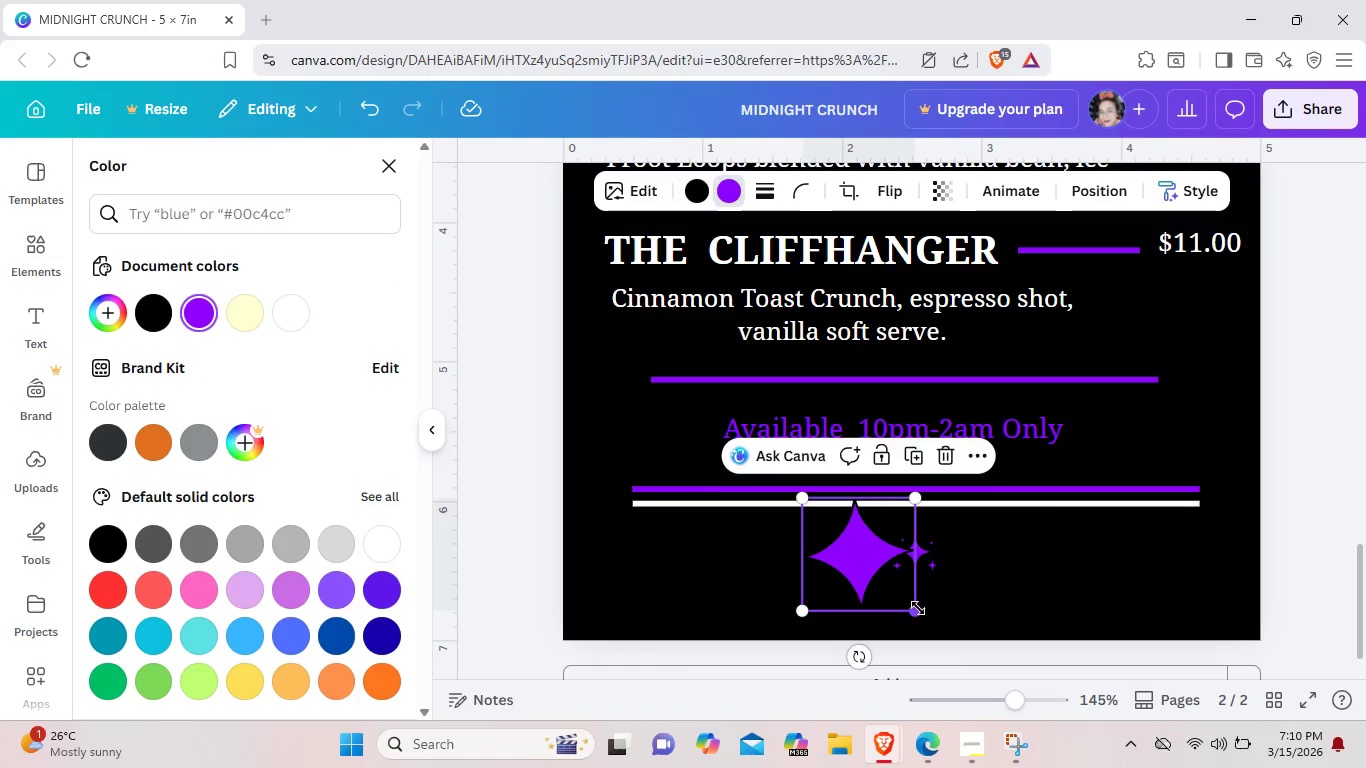 
left_click_drag(start_coordinate=[918, 608], to_coordinate=[900, 587])
 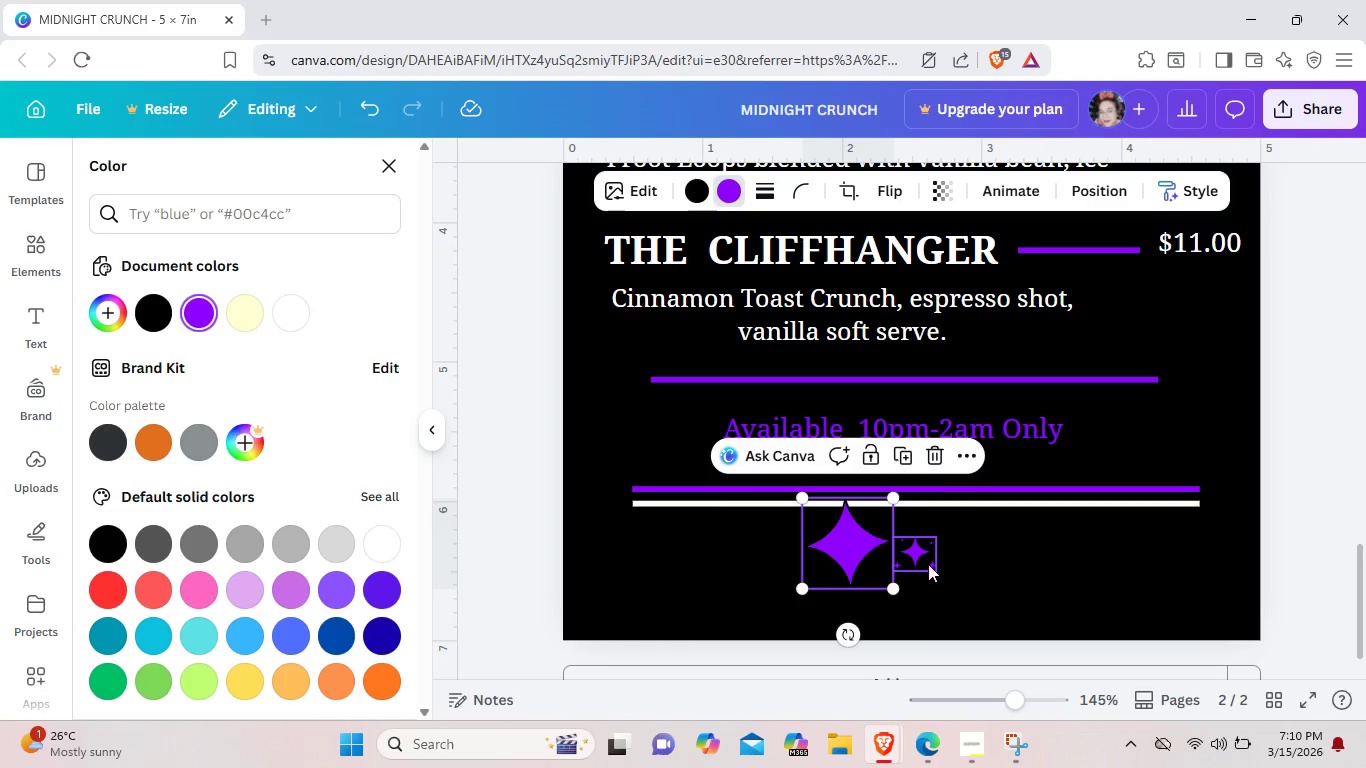 
left_click_drag(start_coordinate=[916, 564], to_coordinate=[991, 579])
 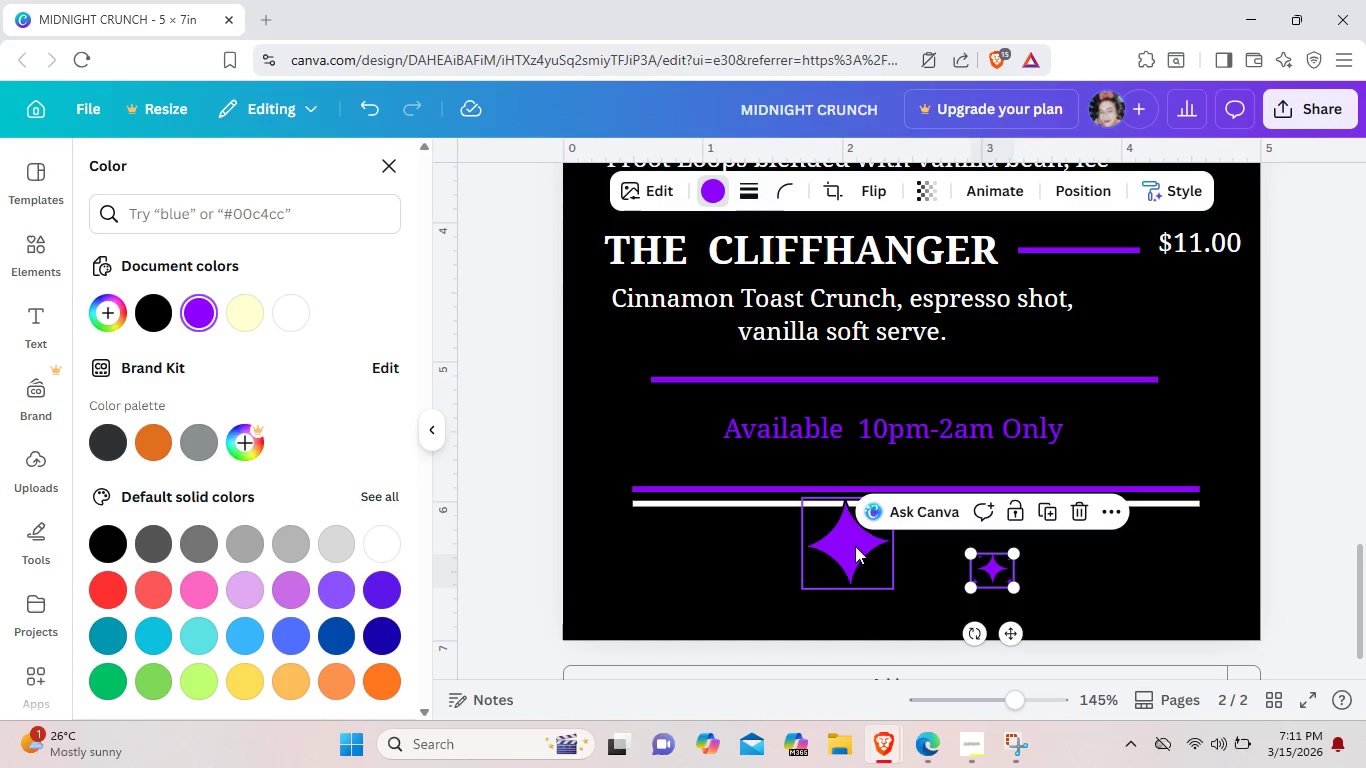 
left_click_drag(start_coordinate=[851, 545], to_coordinate=[903, 563])
 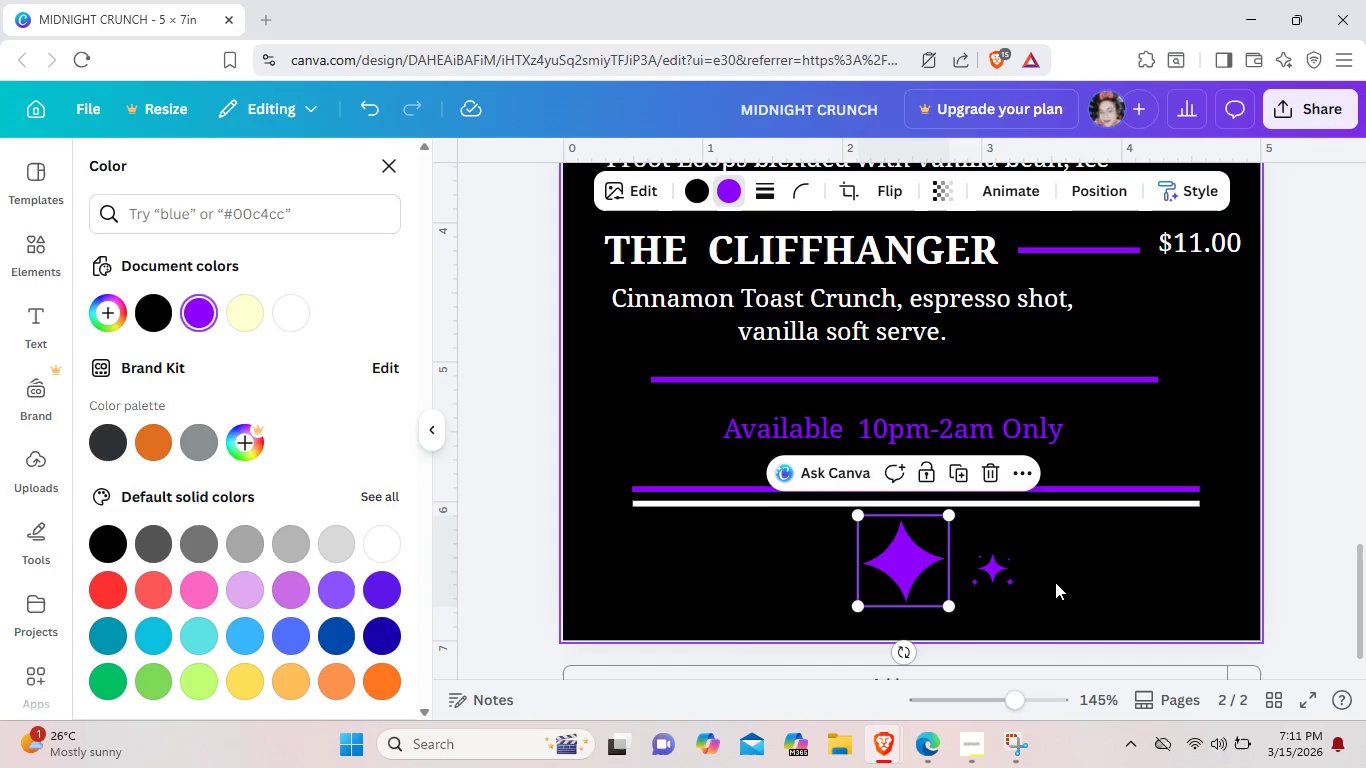 
left_click([1055, 582])
 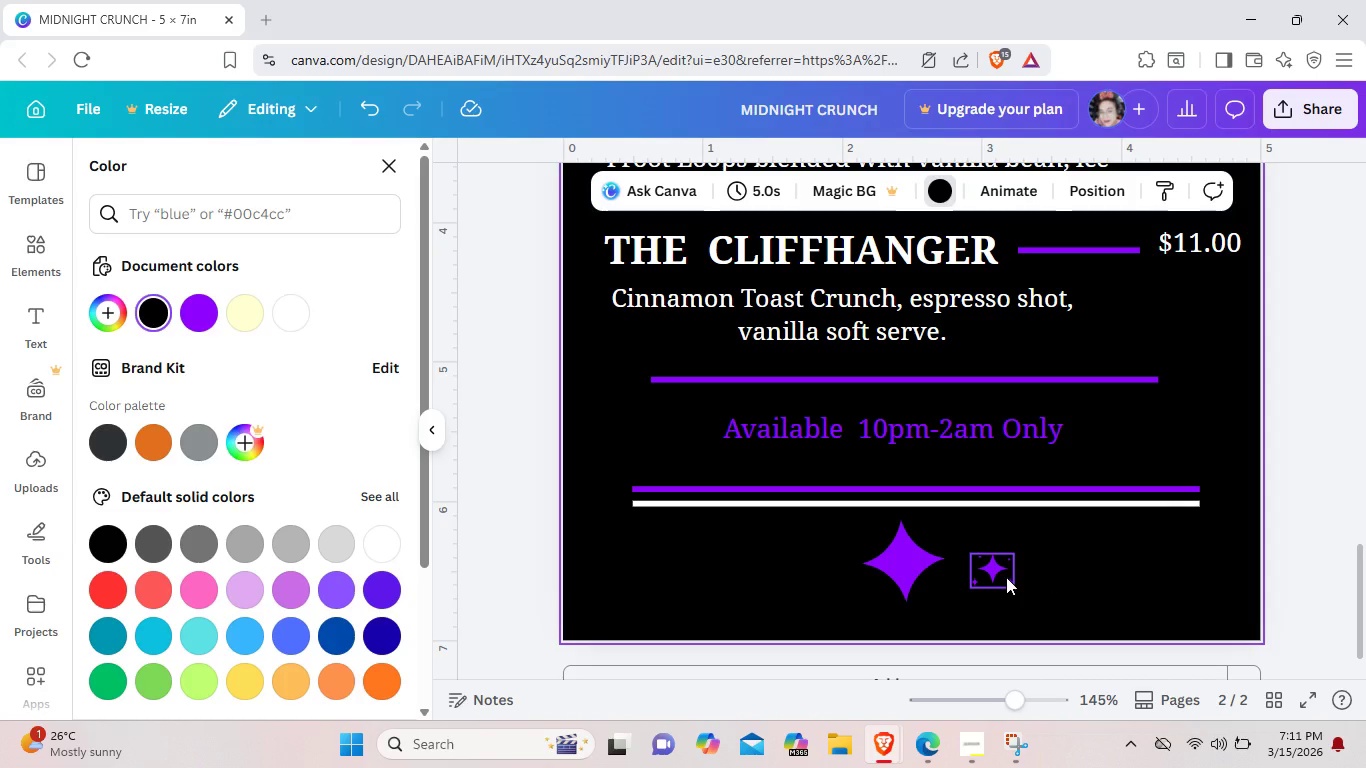 
left_click([1006, 577])
 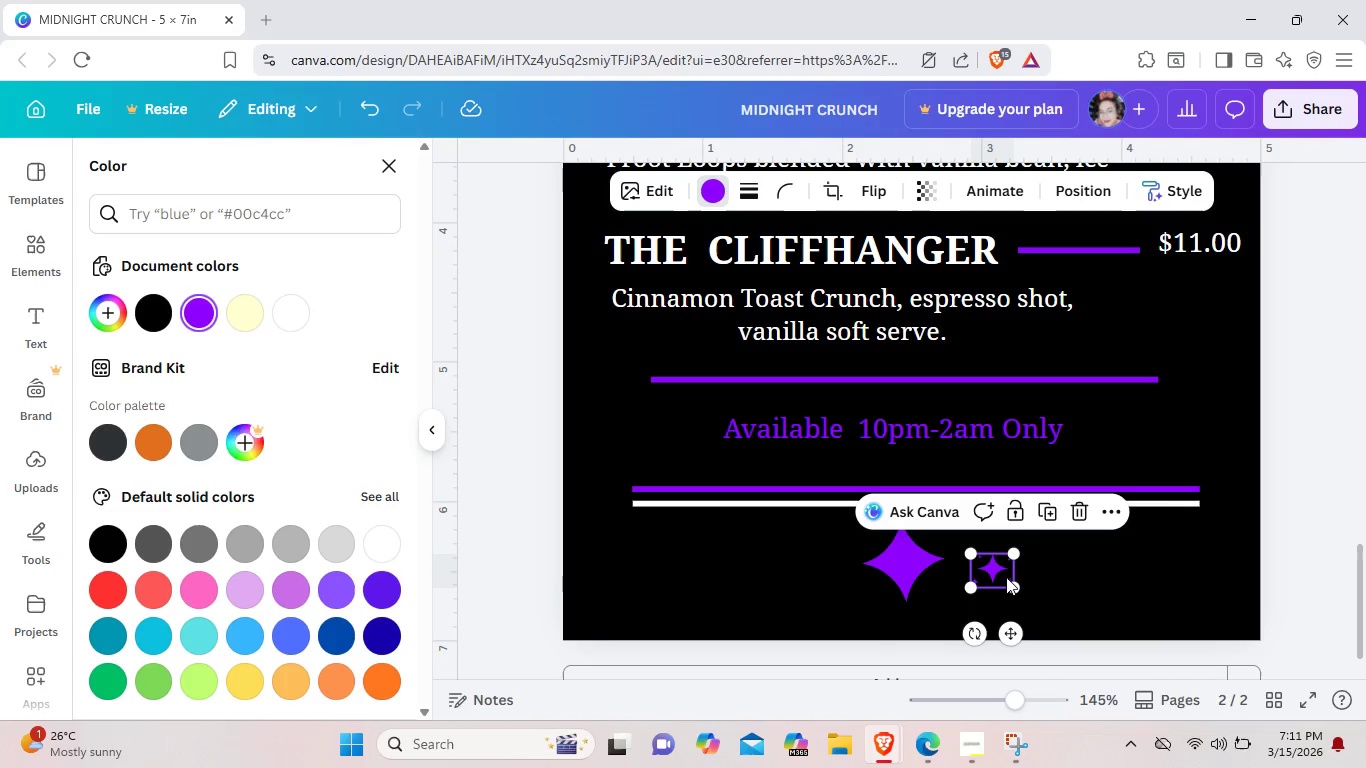 
key(Control+C)
 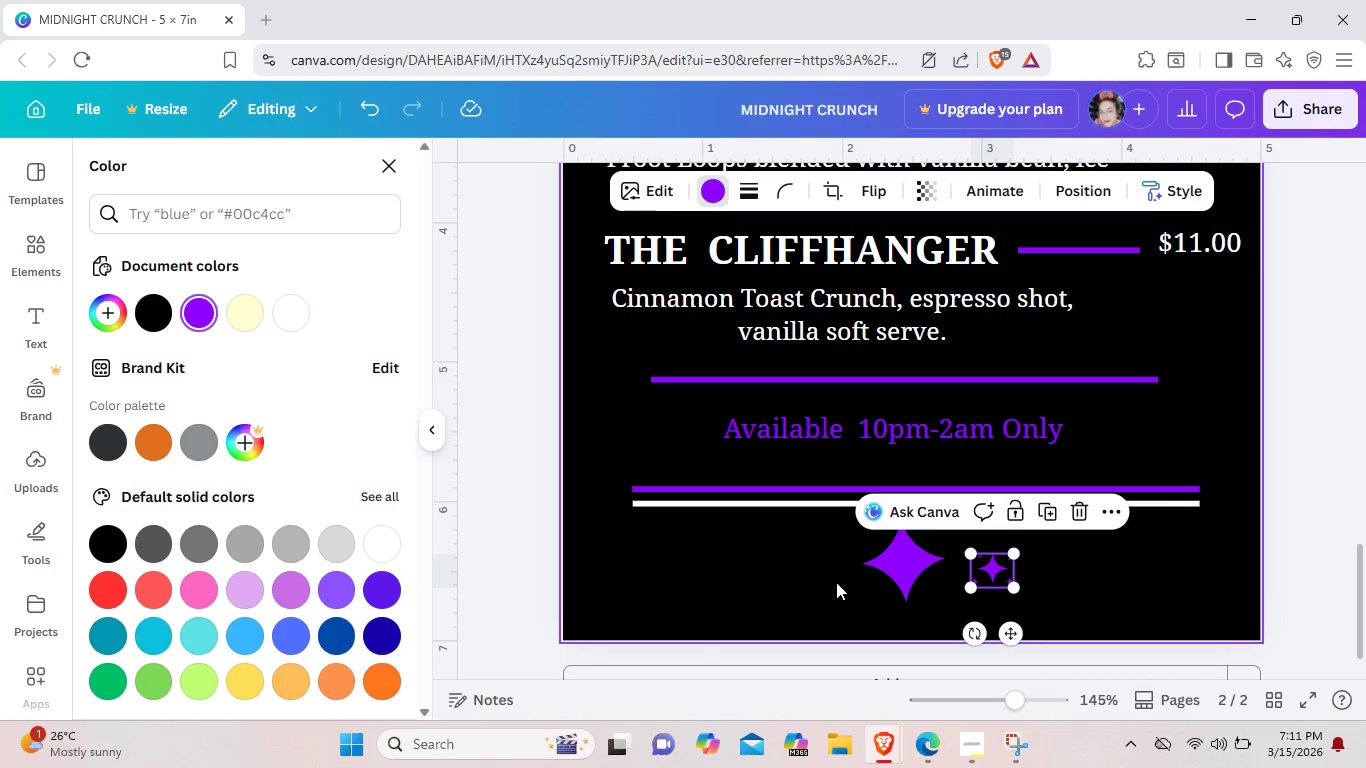 
left_click([835, 582])
 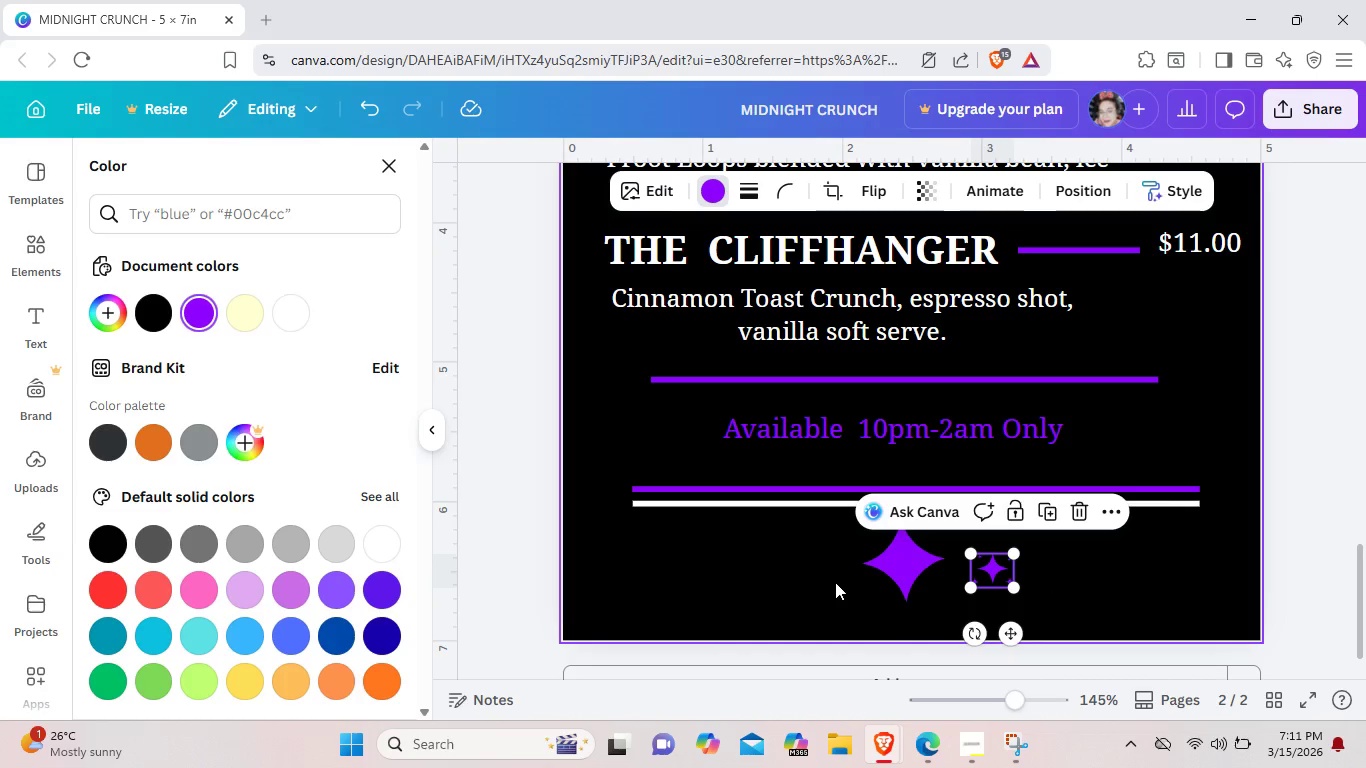 
key(Control+V)
 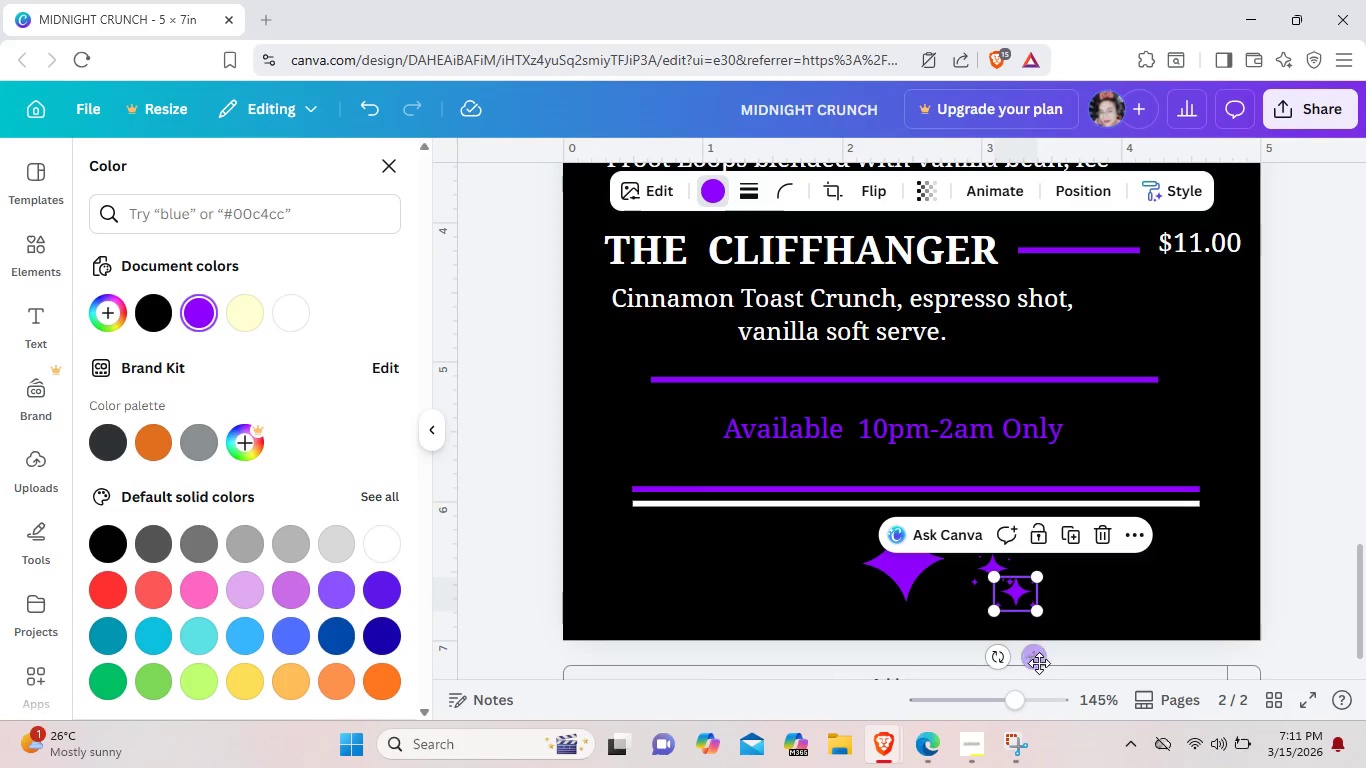 
left_click_drag(start_coordinate=[1039, 663], to_coordinate=[825, 646])
 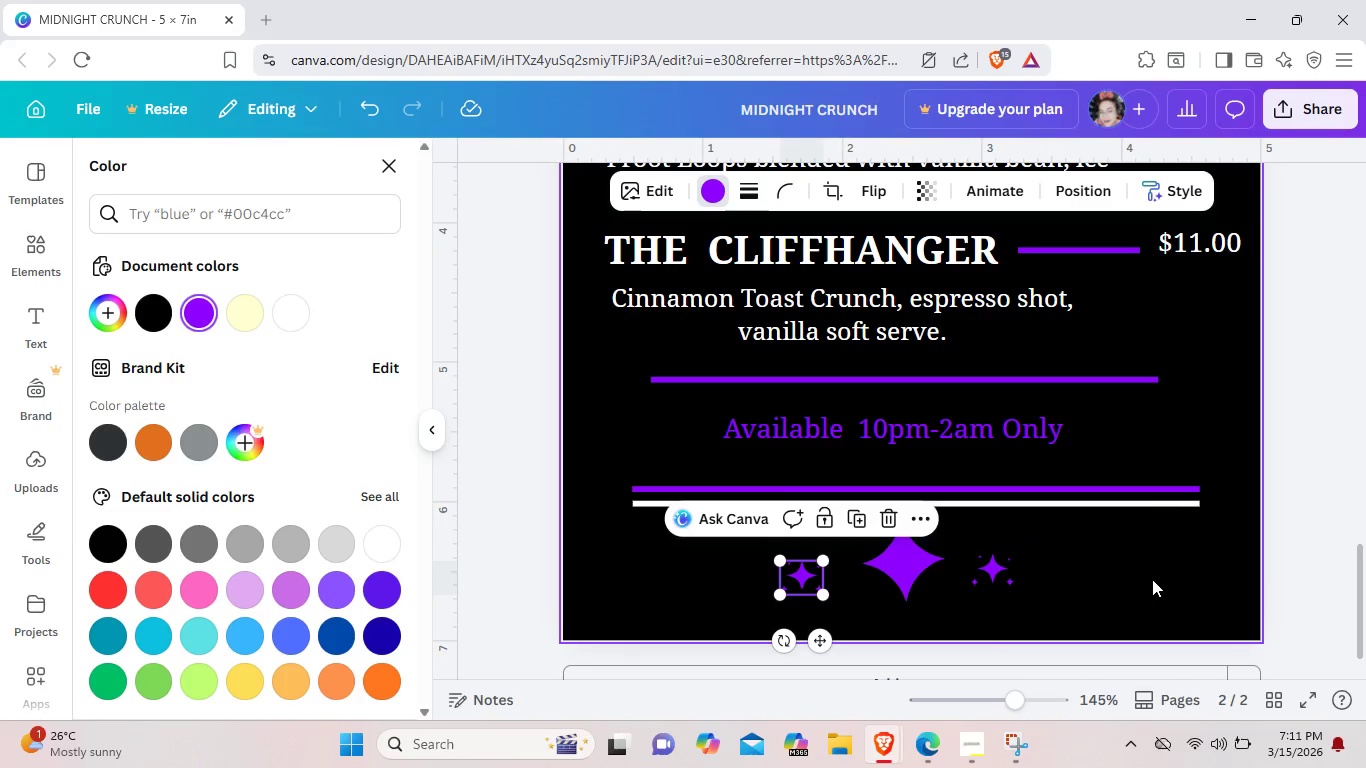 
left_click([1152, 579])
 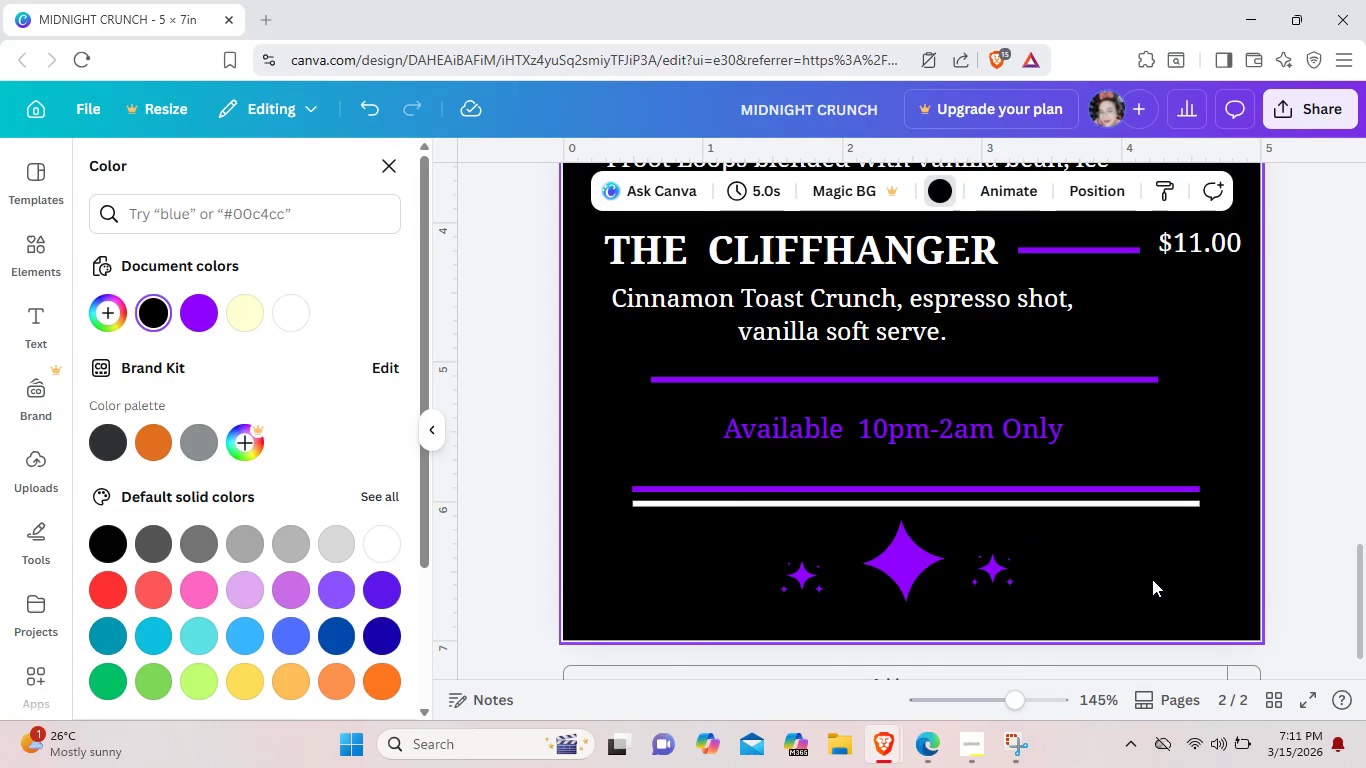 
scroll: coordinate [1152, 579], scroll_direction: up, amount: 3.0
 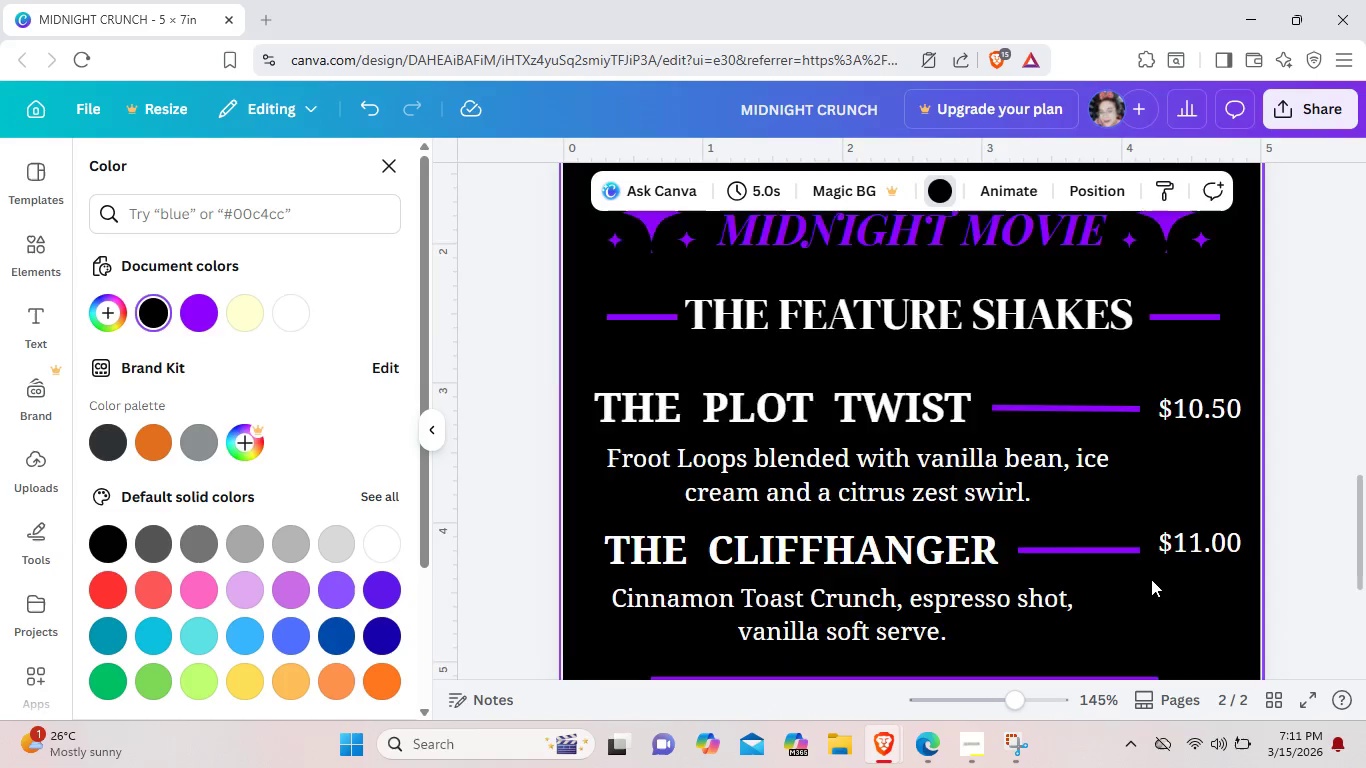 
scroll: coordinate [1151, 579], scroll_direction: down, amount: 4.0
 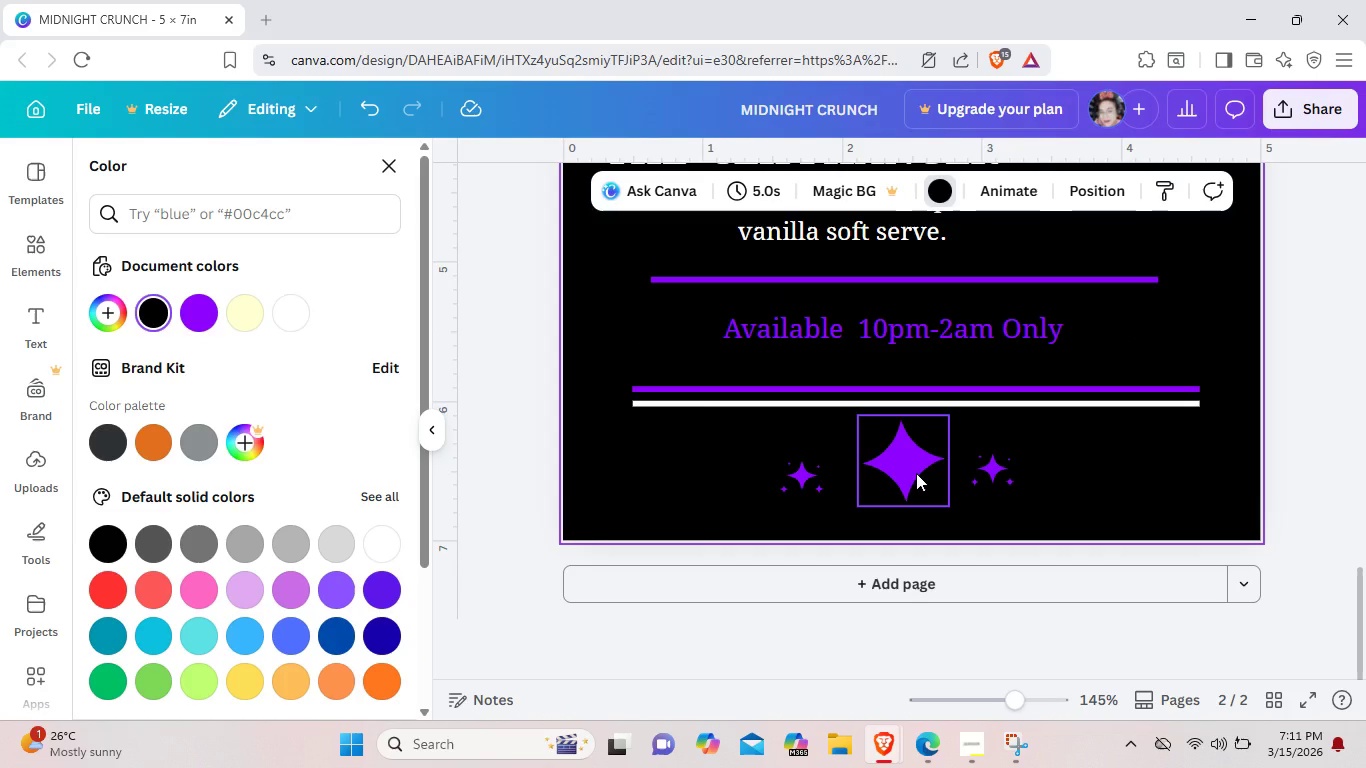 
left_click([916, 473])
 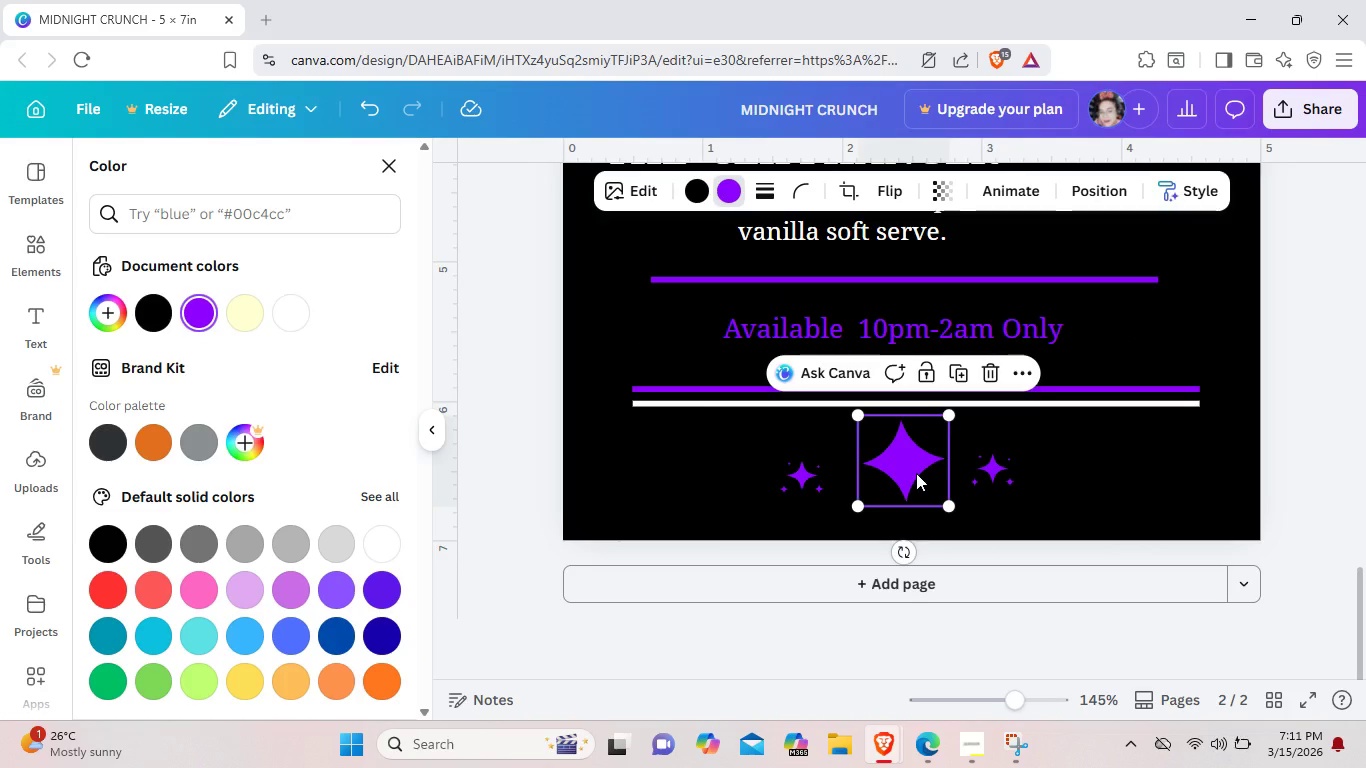 
key(Control+C)
 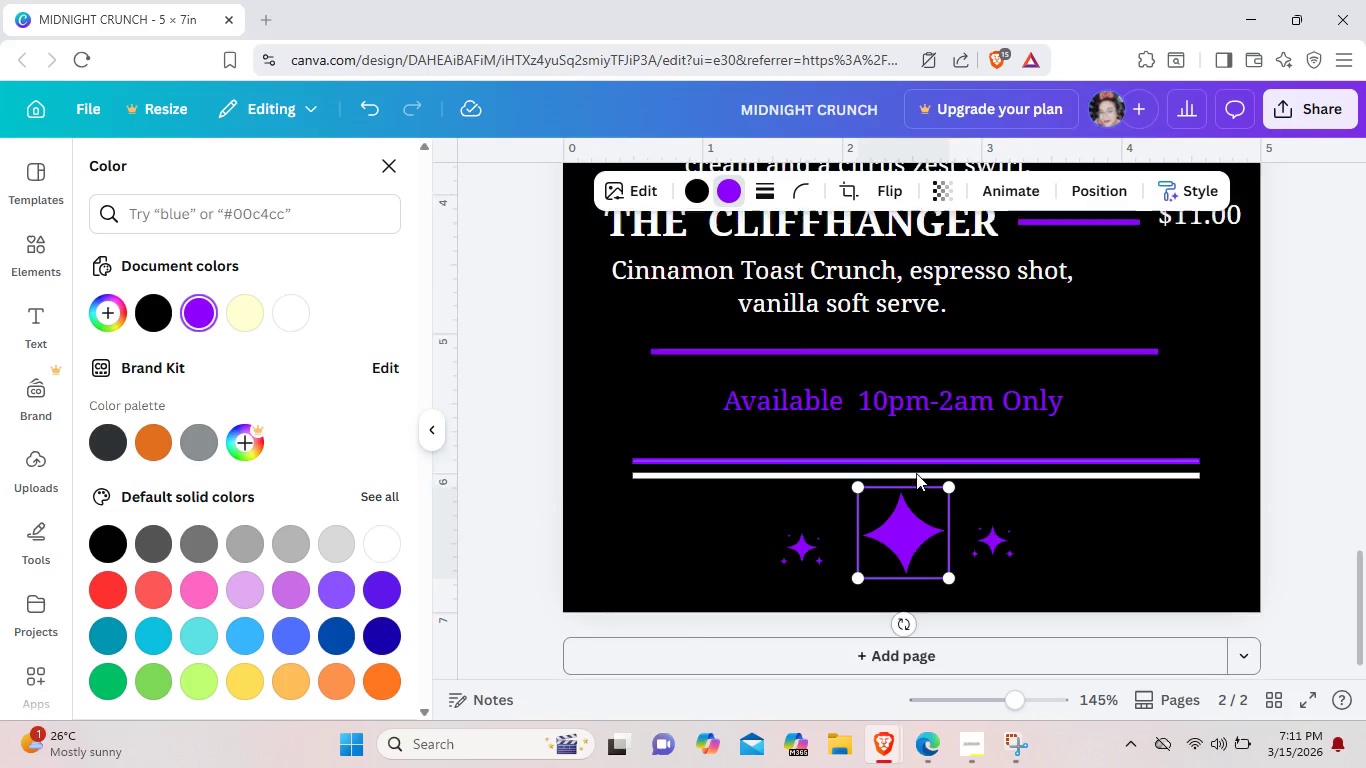 
scroll: coordinate [914, 473], scroll_direction: up, amount: 8.0
 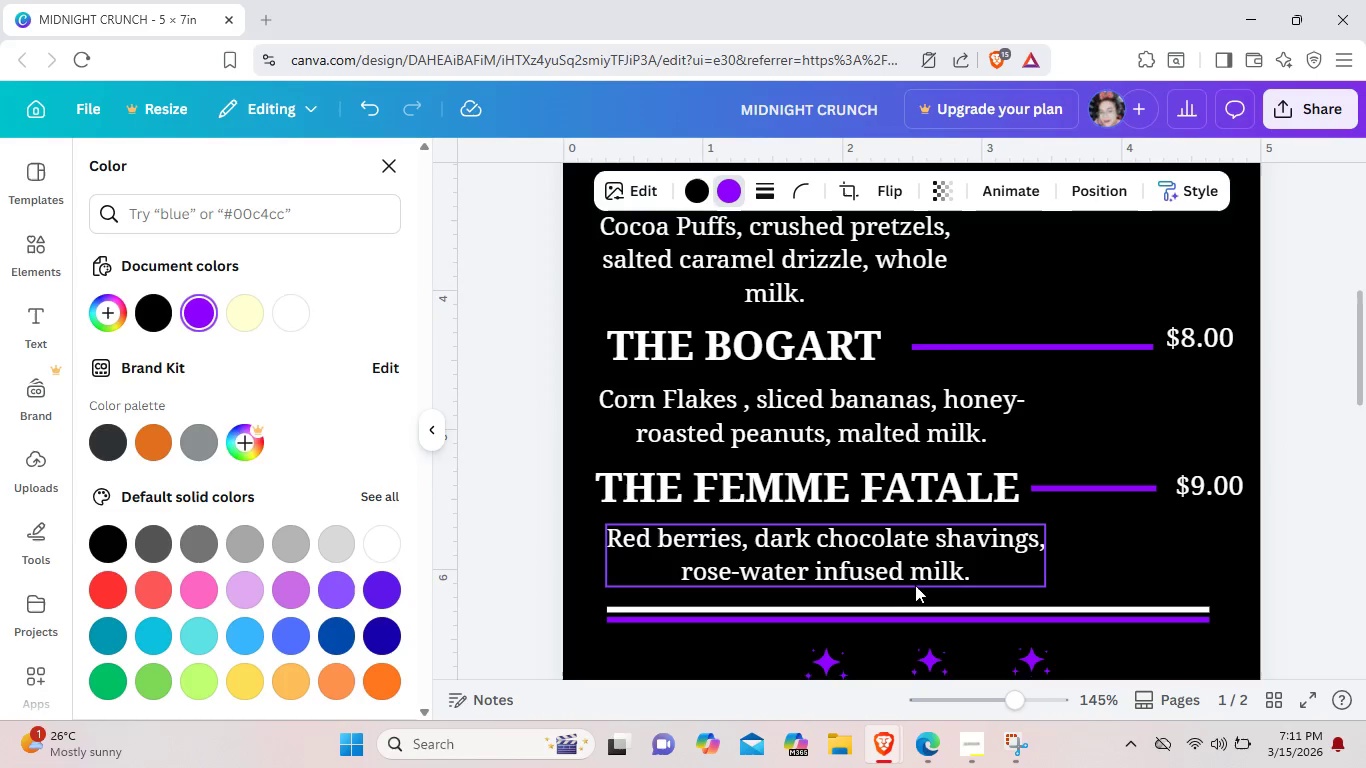 
scroll: coordinate [917, 586], scroll_direction: down, amount: 1.0
 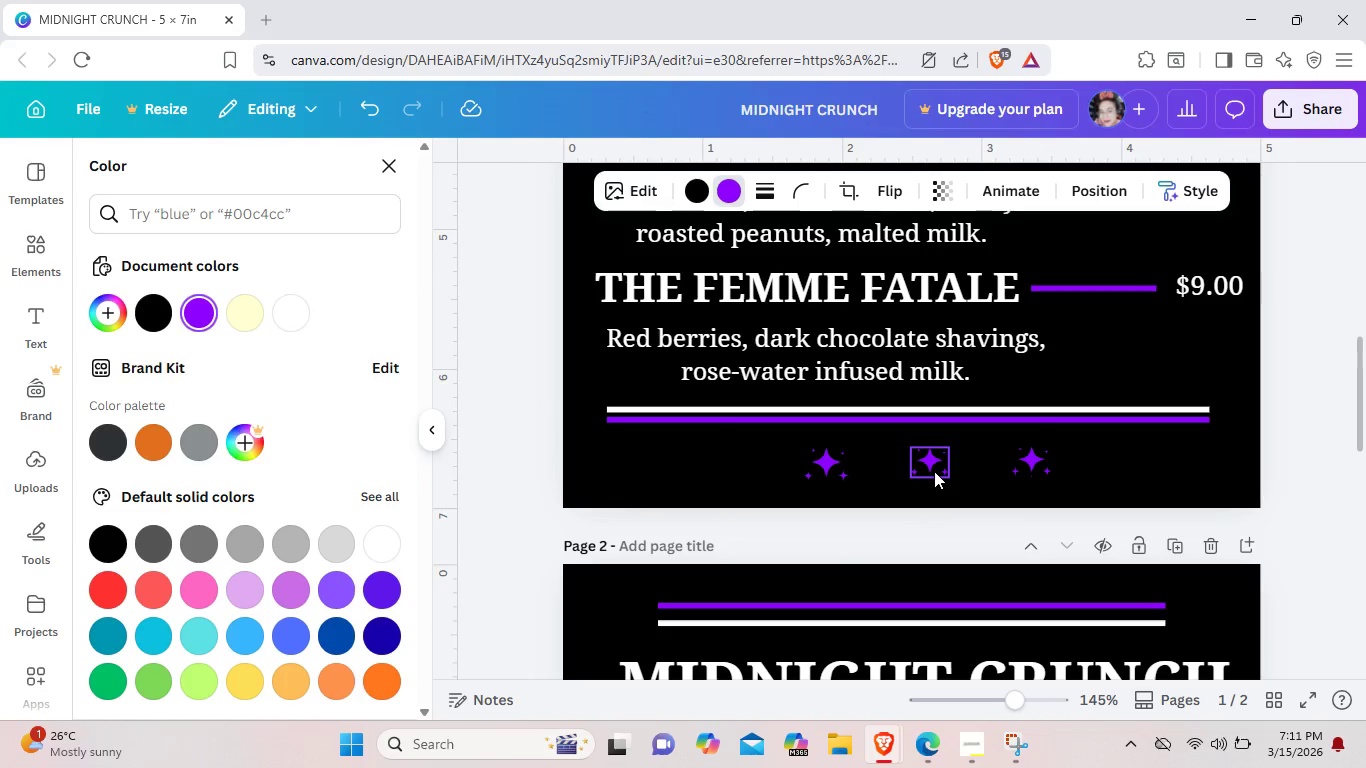 
left_click([934, 471])
 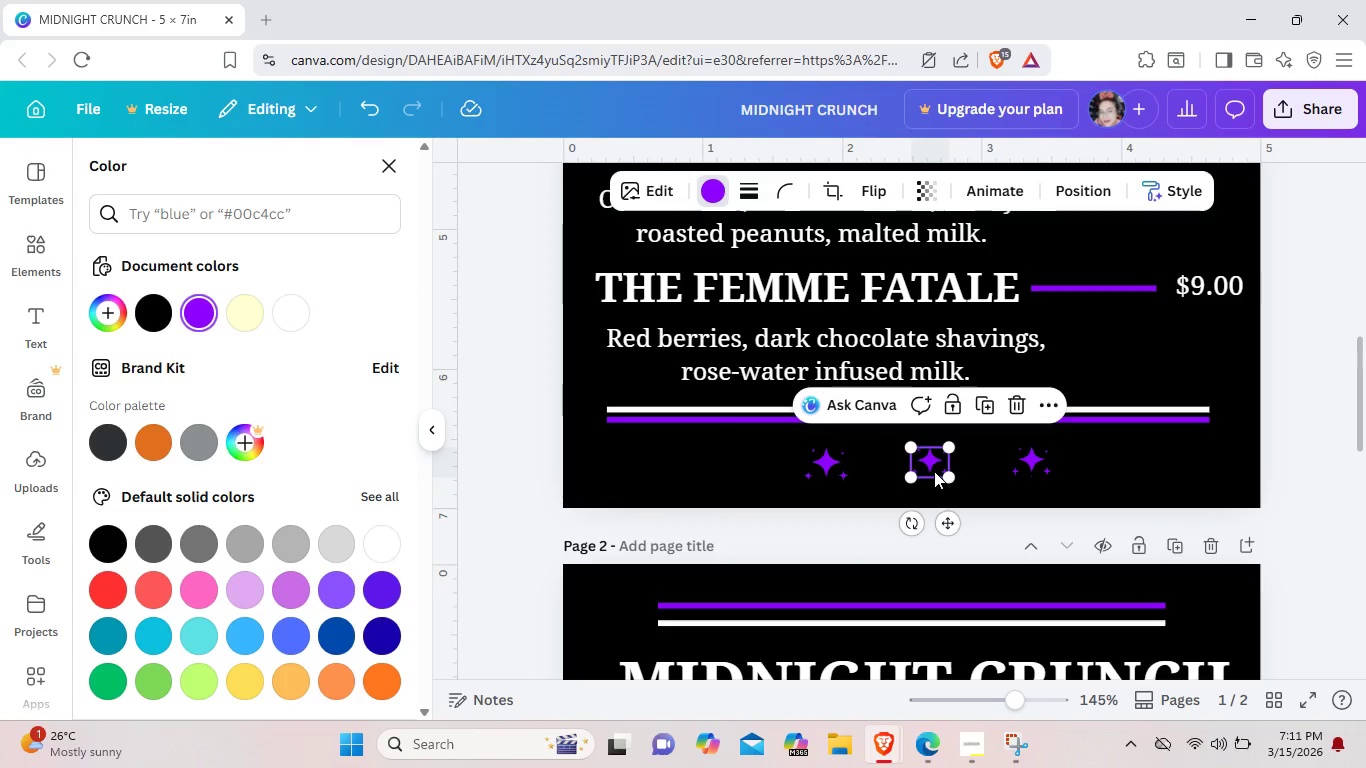 
key(Backspace)
 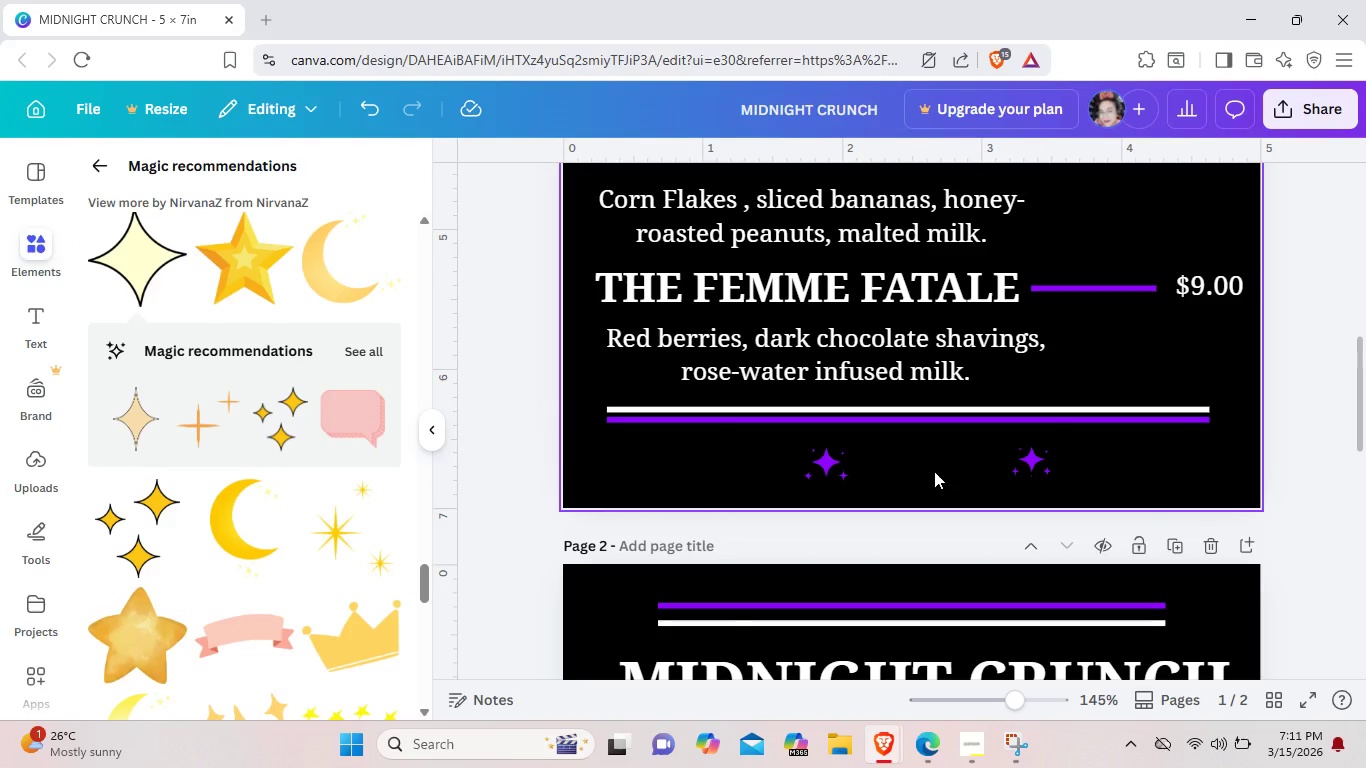 
key(Control+ControlLeft)
 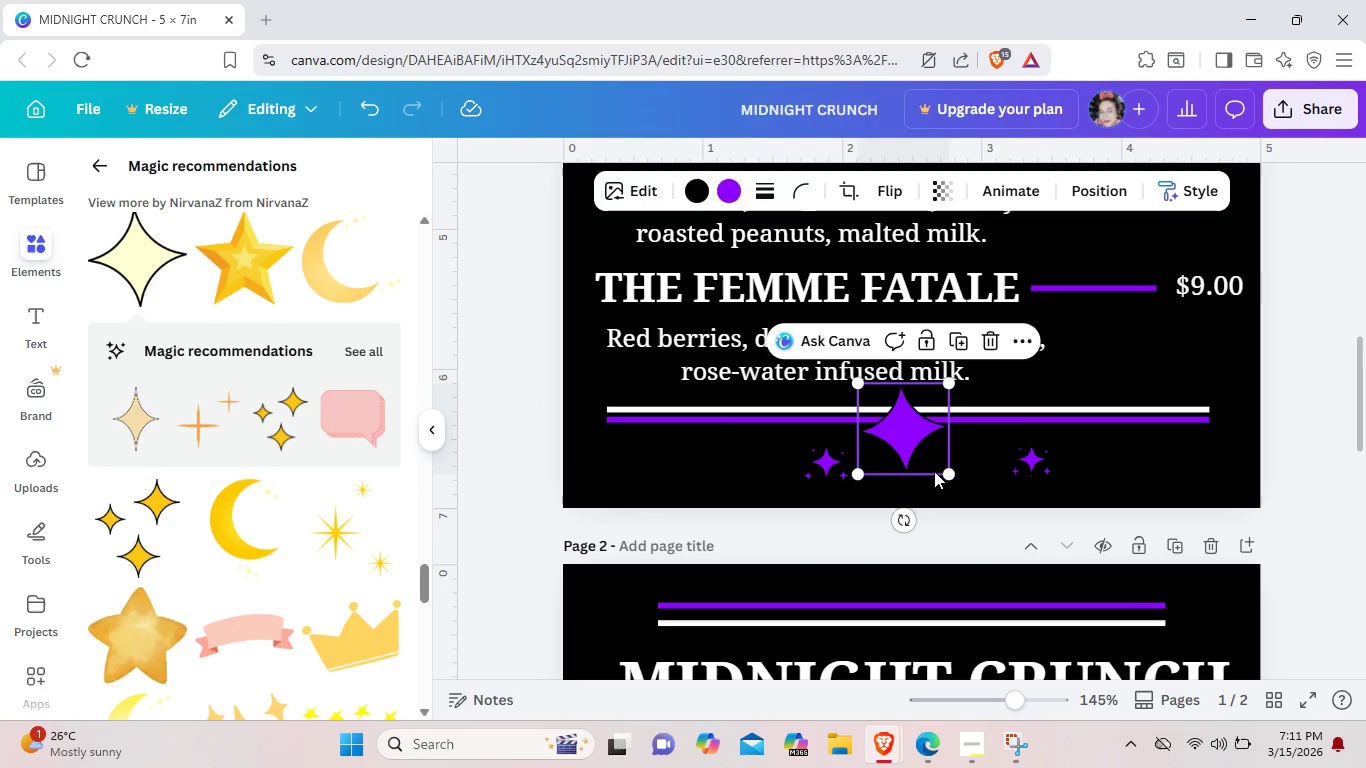 
key(Control+V)
 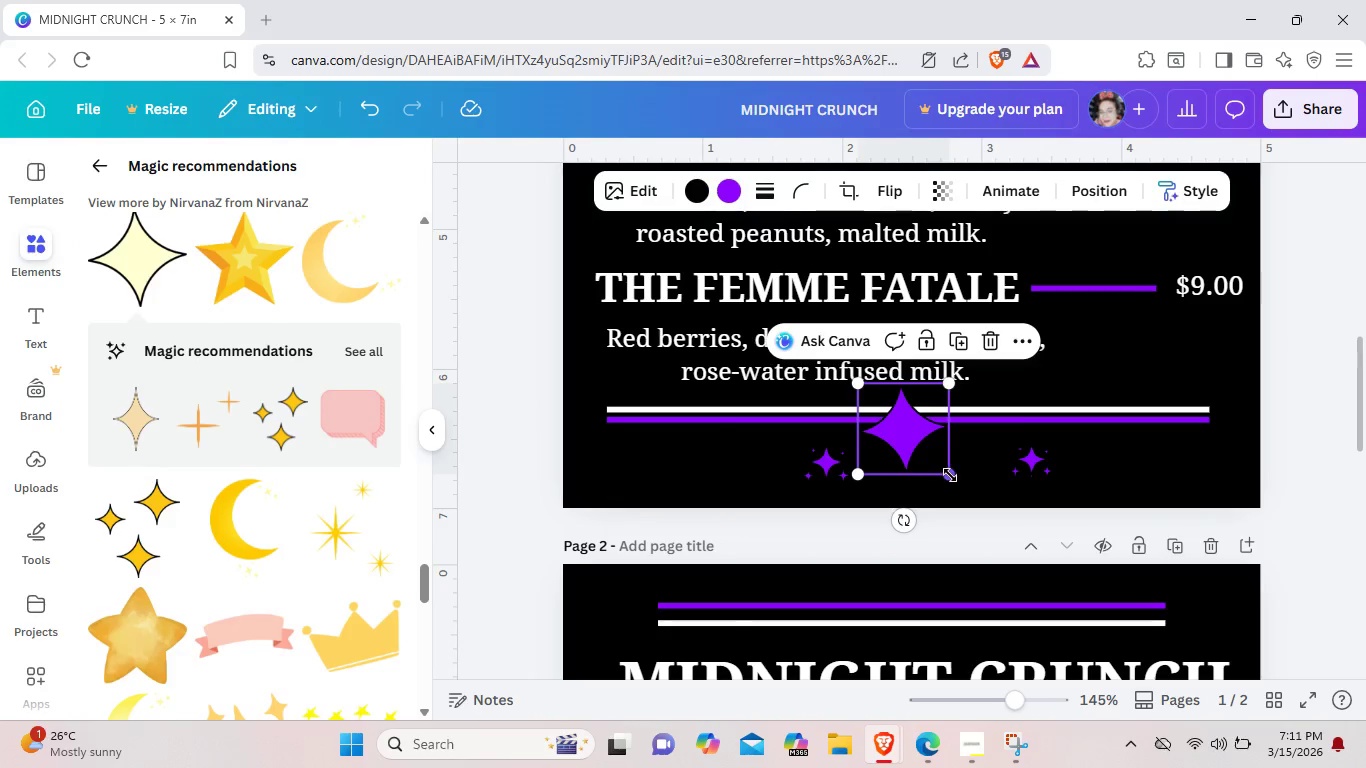 
left_click_drag(start_coordinate=[950, 475], to_coordinate=[932, 438])
 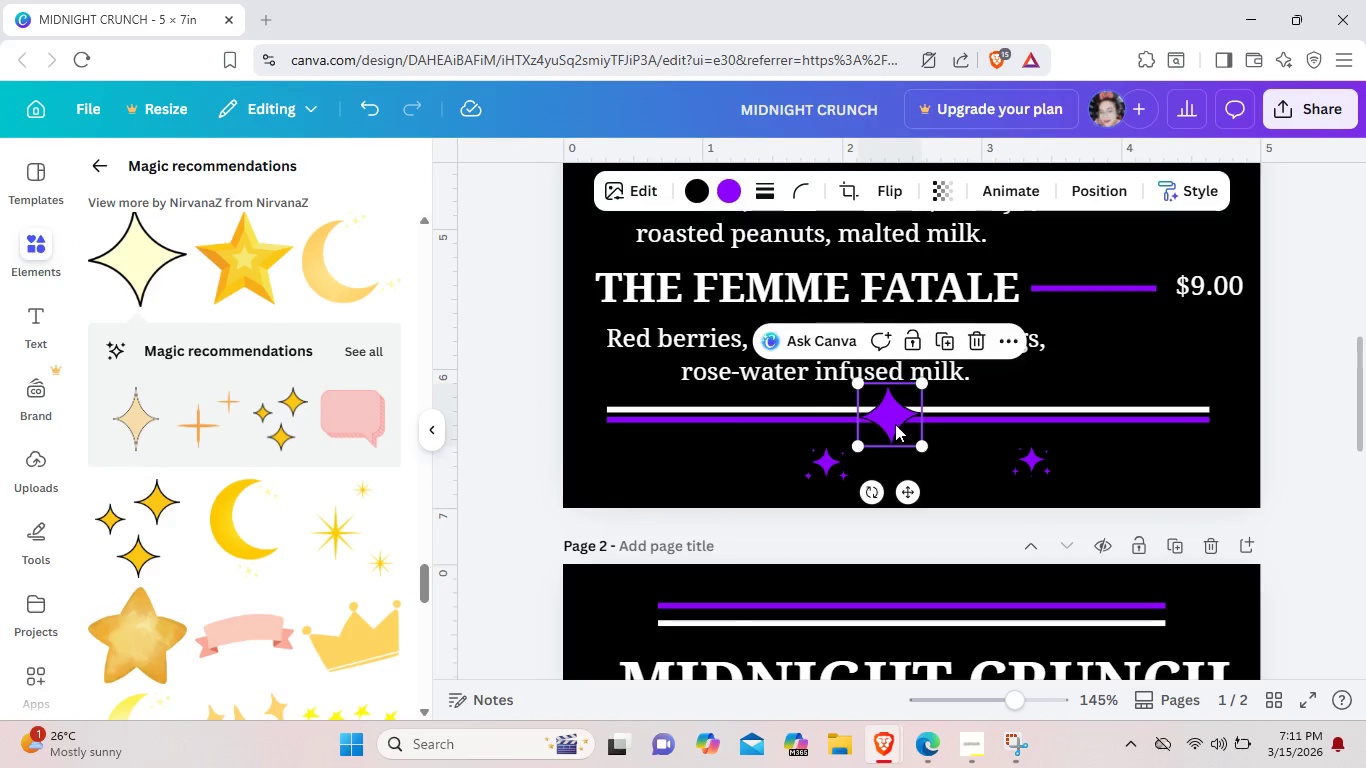 
left_click_drag(start_coordinate=[890, 420], to_coordinate=[932, 466])
 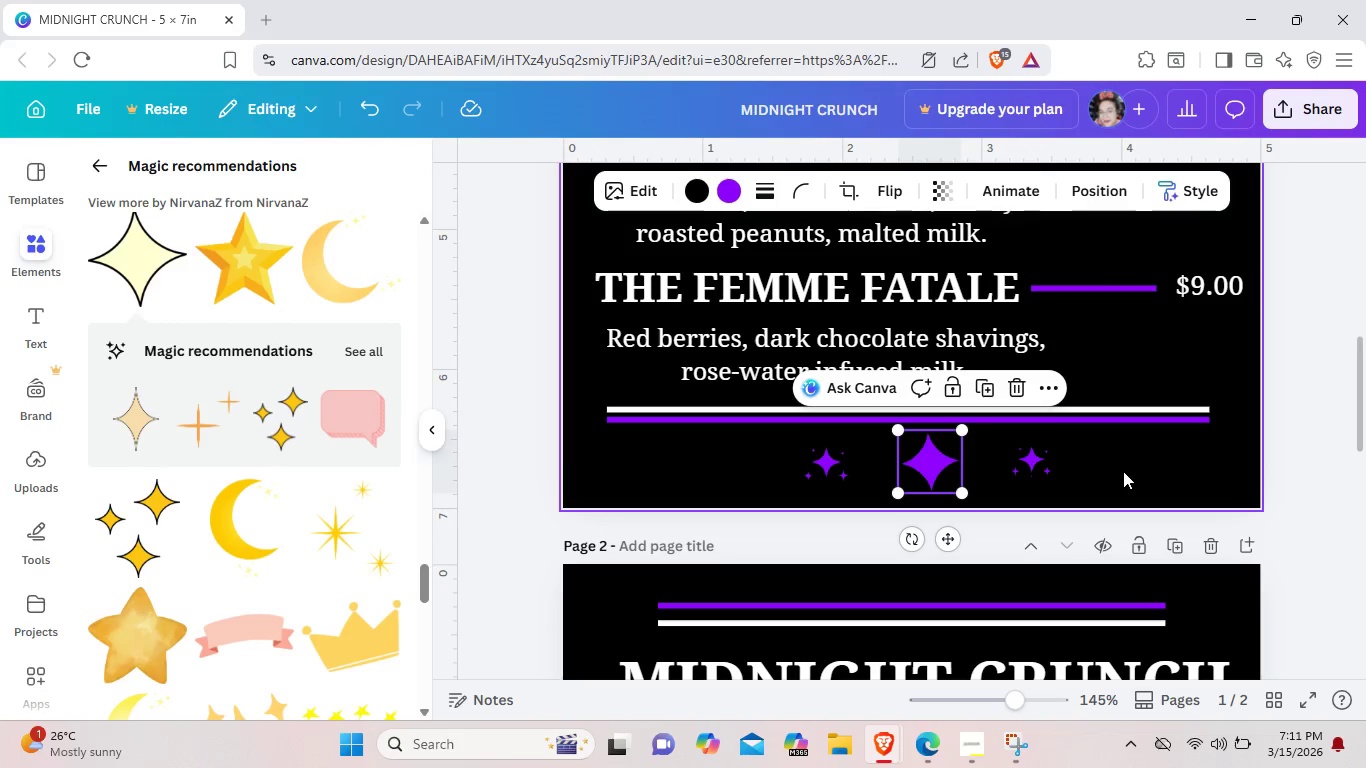 
left_click([1123, 471])
 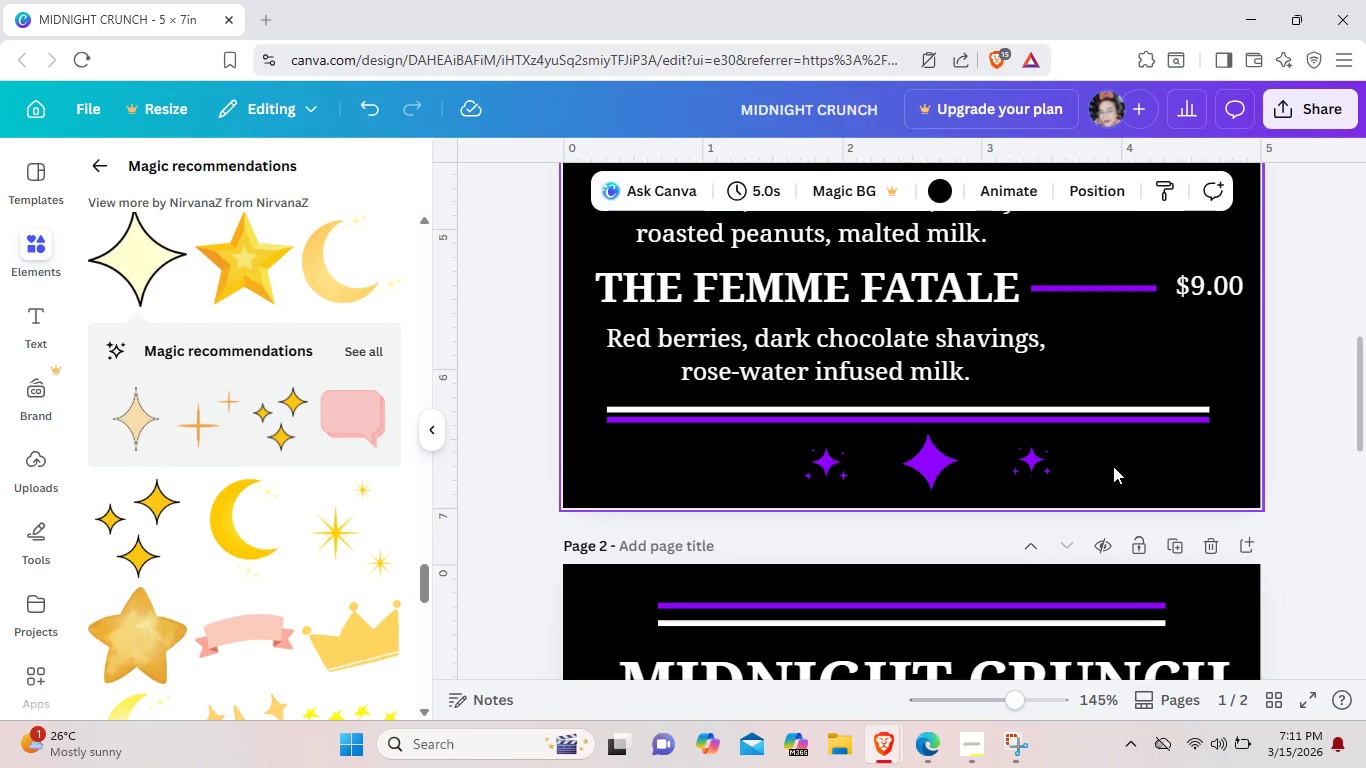 
scroll: coordinate [1113, 466], scroll_direction: down, amount: 9.0
 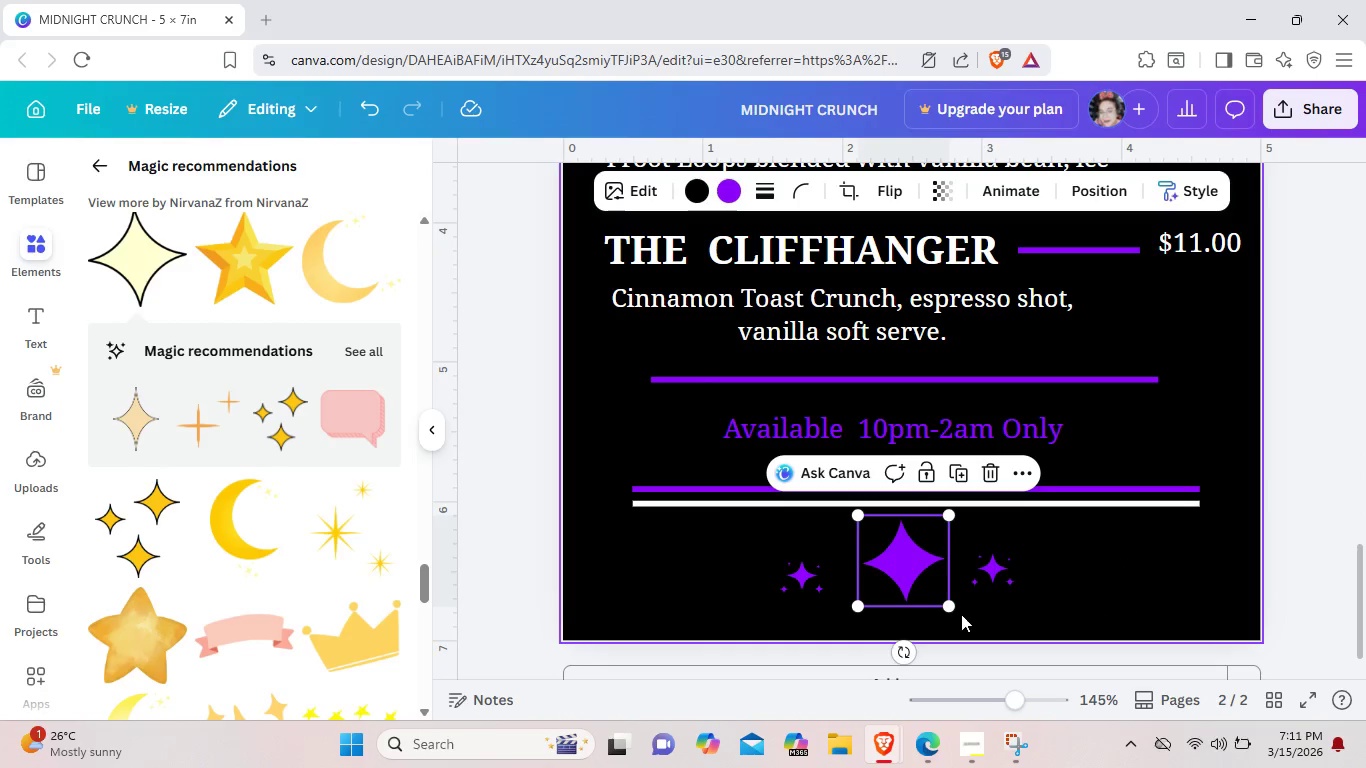 
left_click_drag(start_coordinate=[953, 611], to_coordinate=[947, 601])
 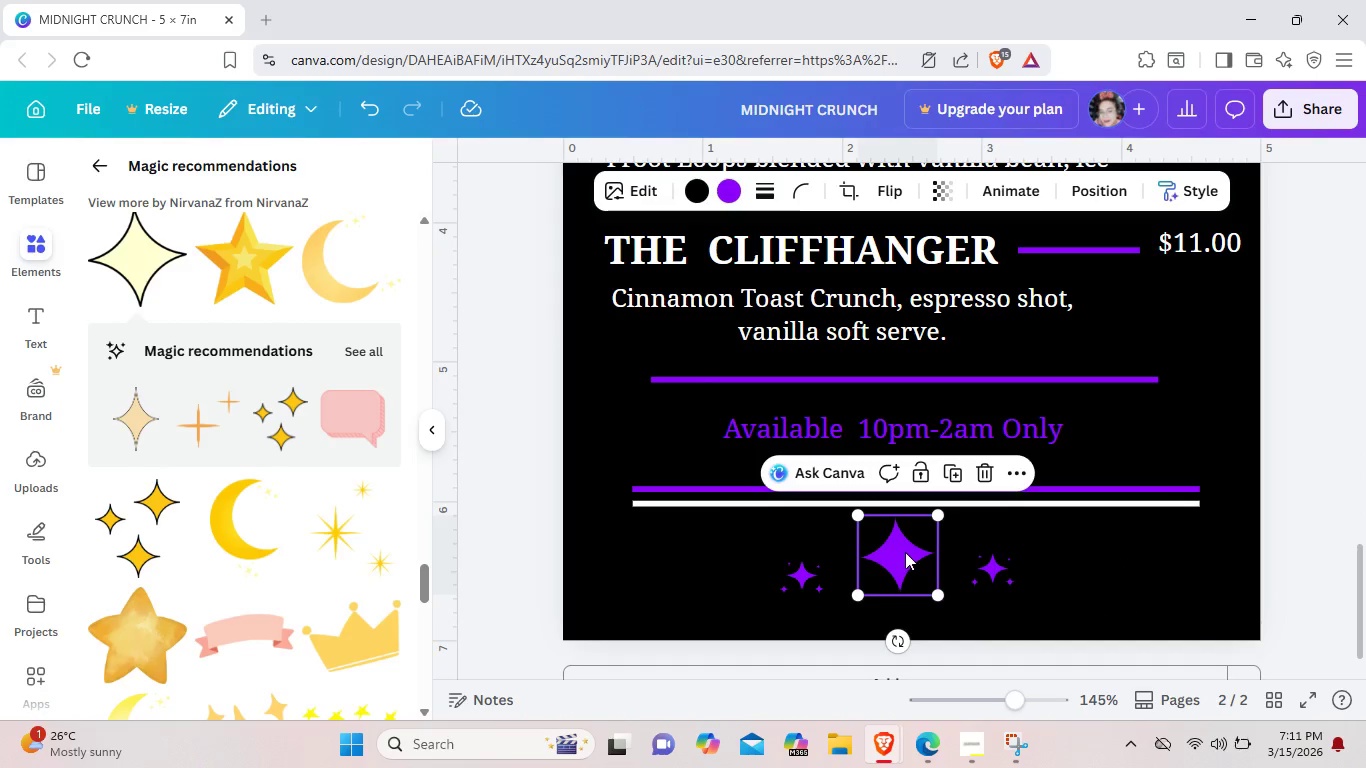 
left_click_drag(start_coordinate=[906, 552], to_coordinate=[910, 567])
 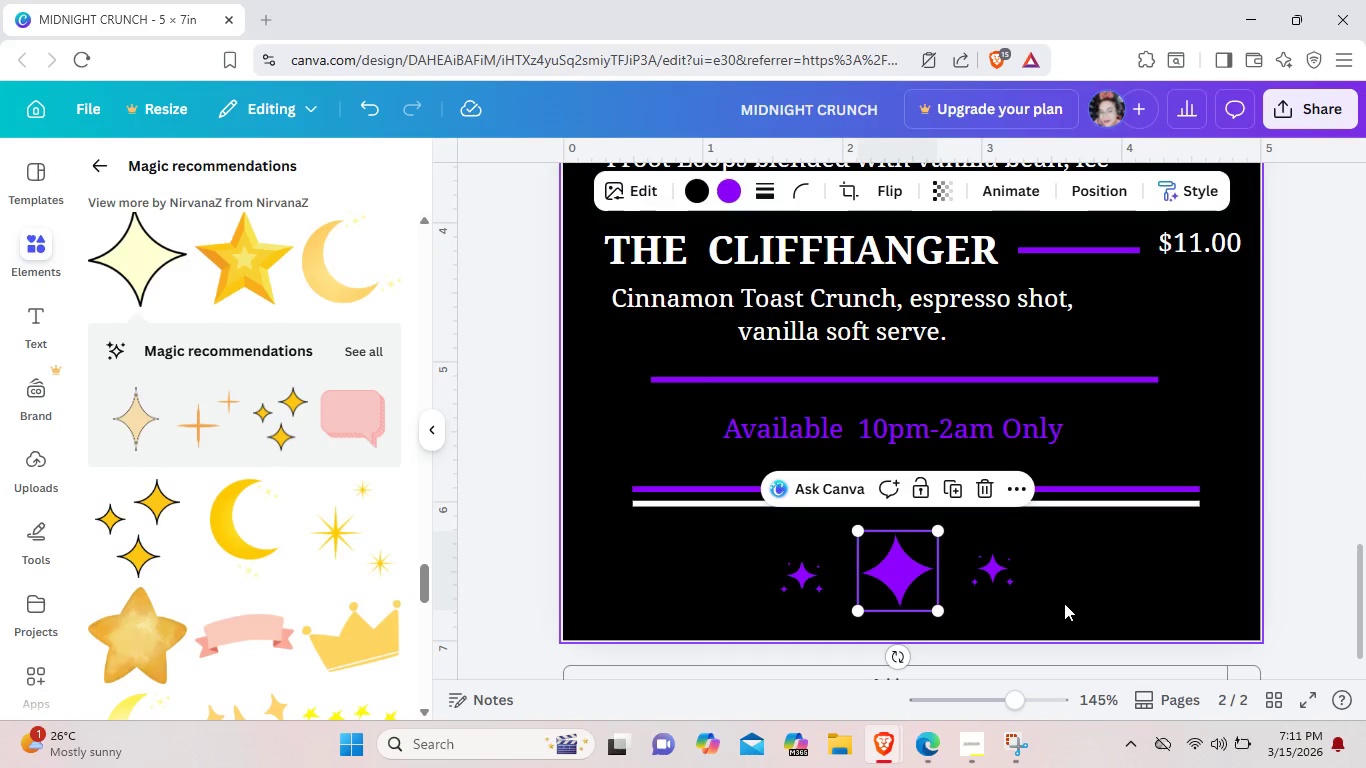 
left_click([1064, 603])
 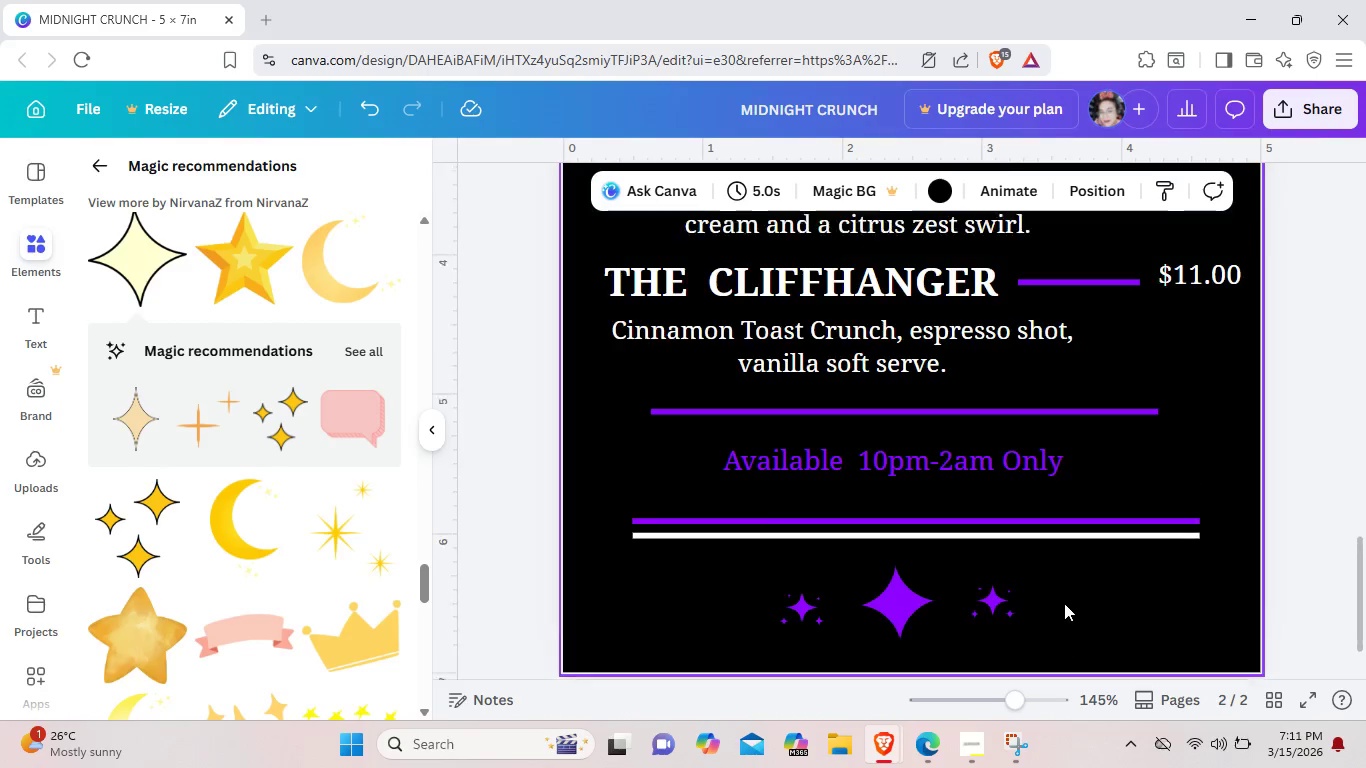 
scroll: coordinate [1064, 603], scroll_direction: up, amount: 4.0
 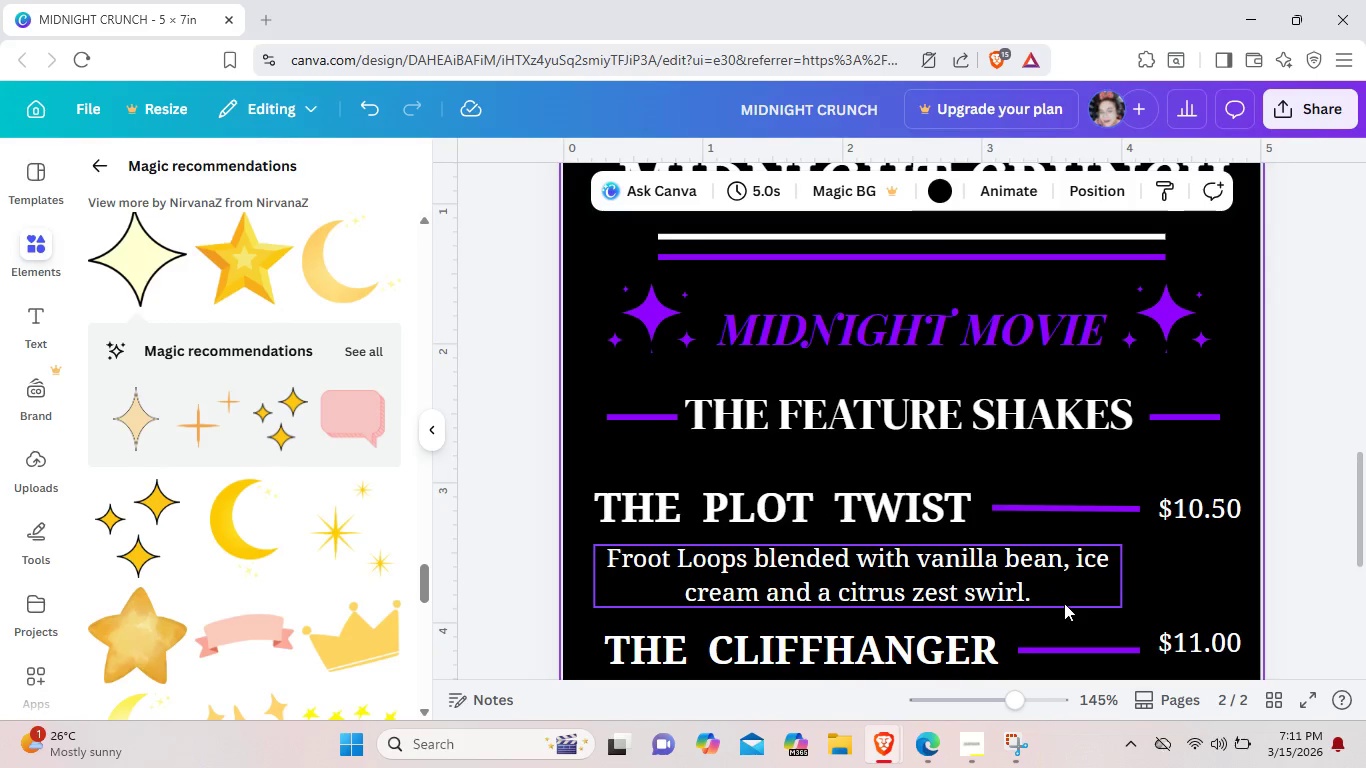 
scroll: coordinate [1064, 603], scroll_direction: down, amount: 3.0
 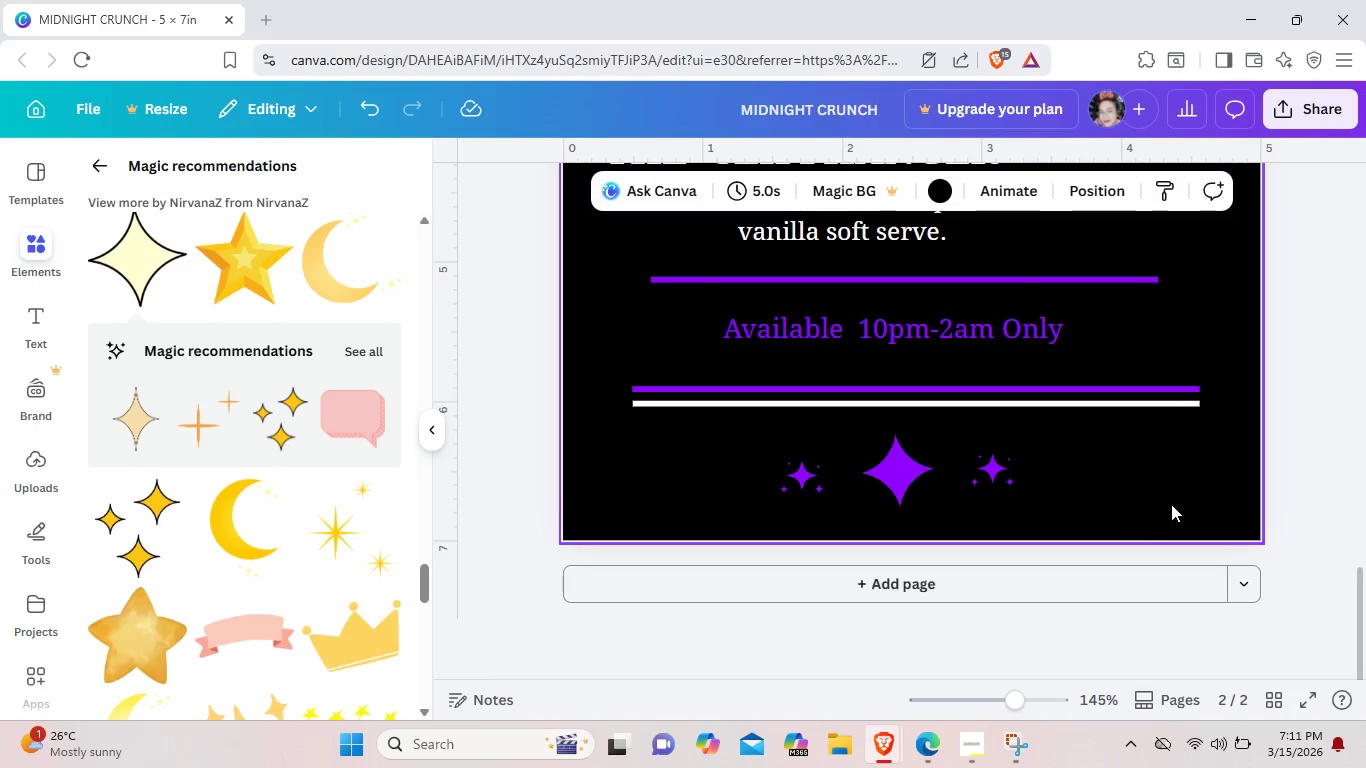 
key(Control+ControlLeft)
 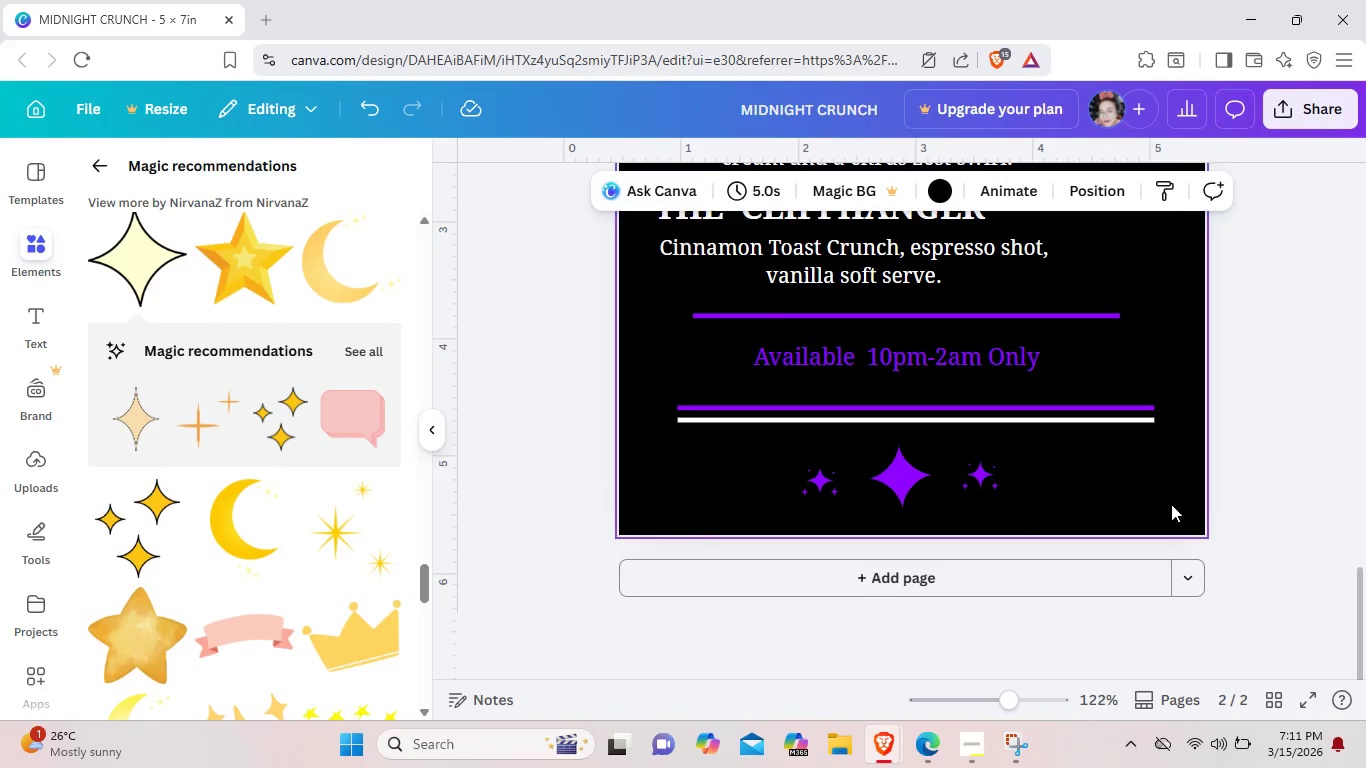 
scroll: coordinate [1171, 504], scroll_direction: down, amount: 2.0
 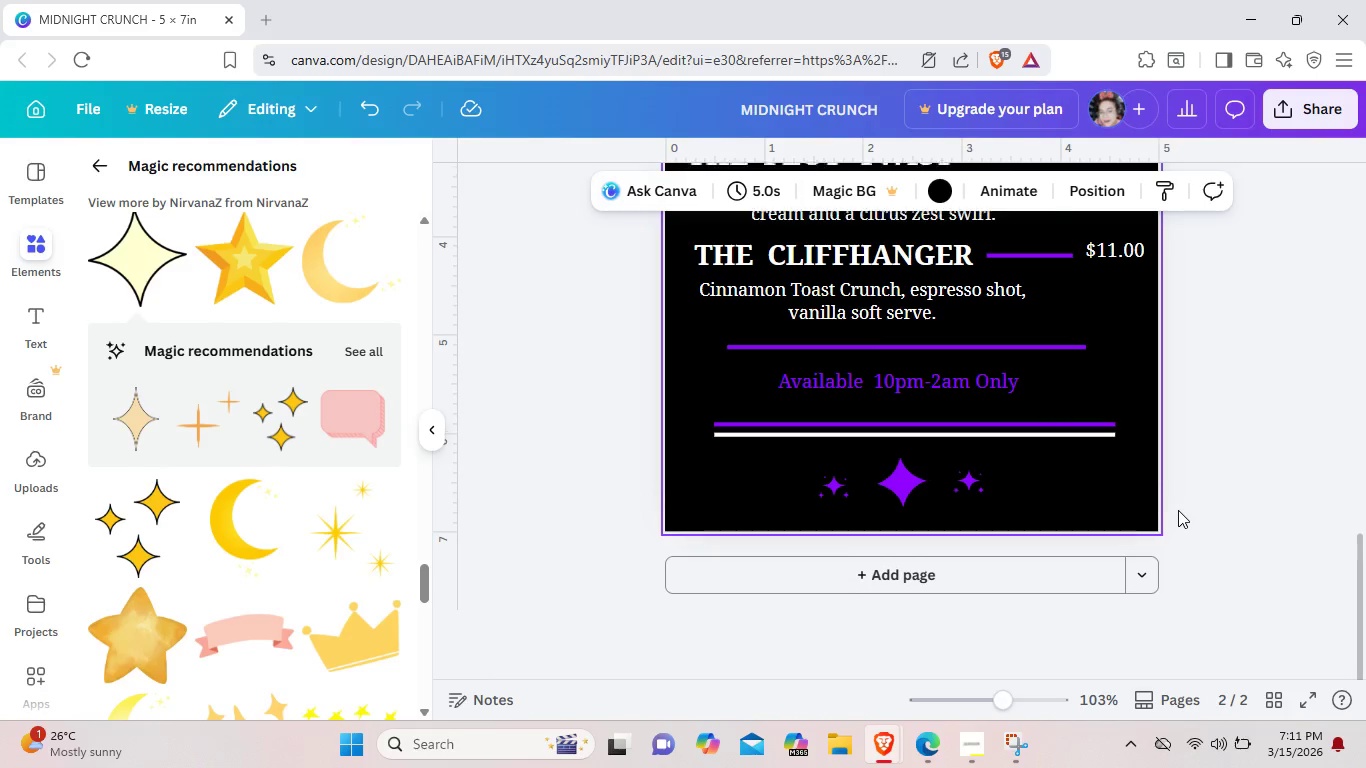 
scroll: coordinate [1178, 510], scroll_direction: up, amount: 4.0
 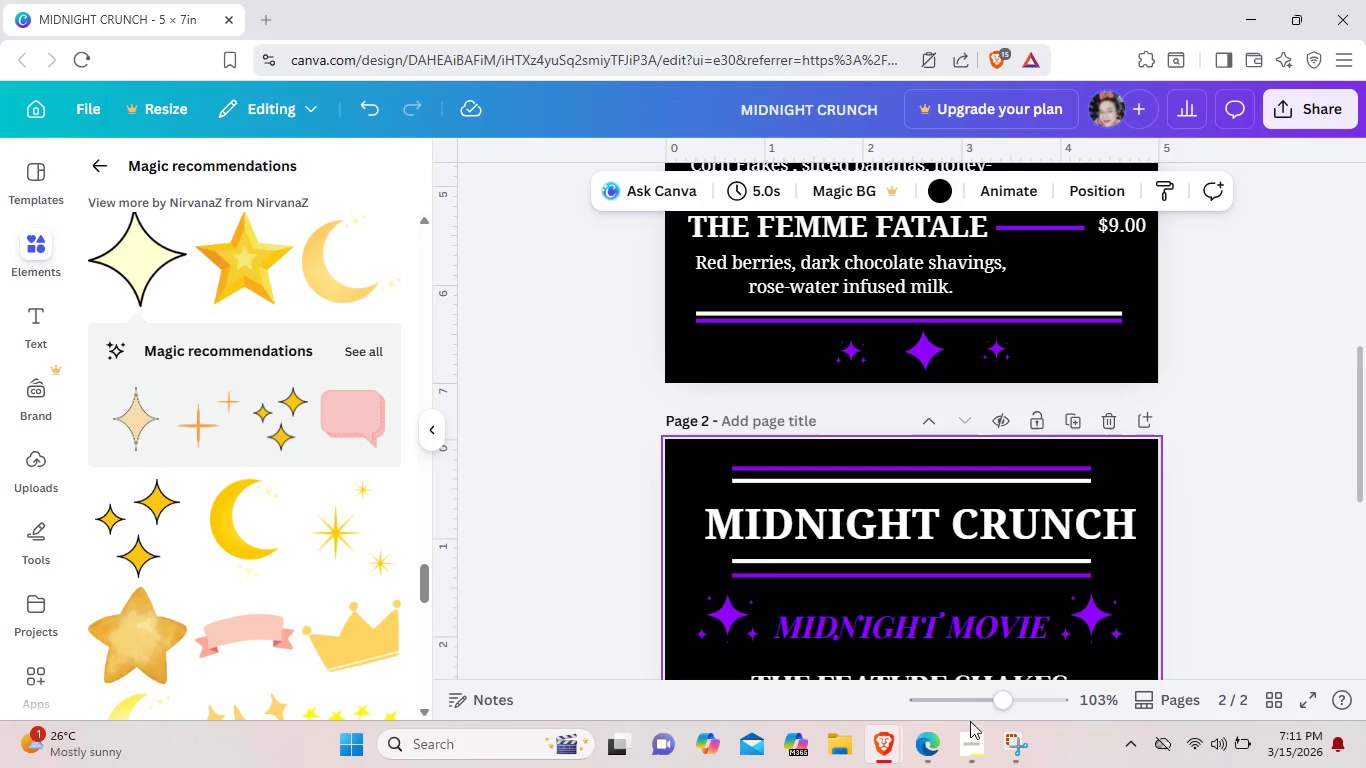 
left_click([970, 736])